 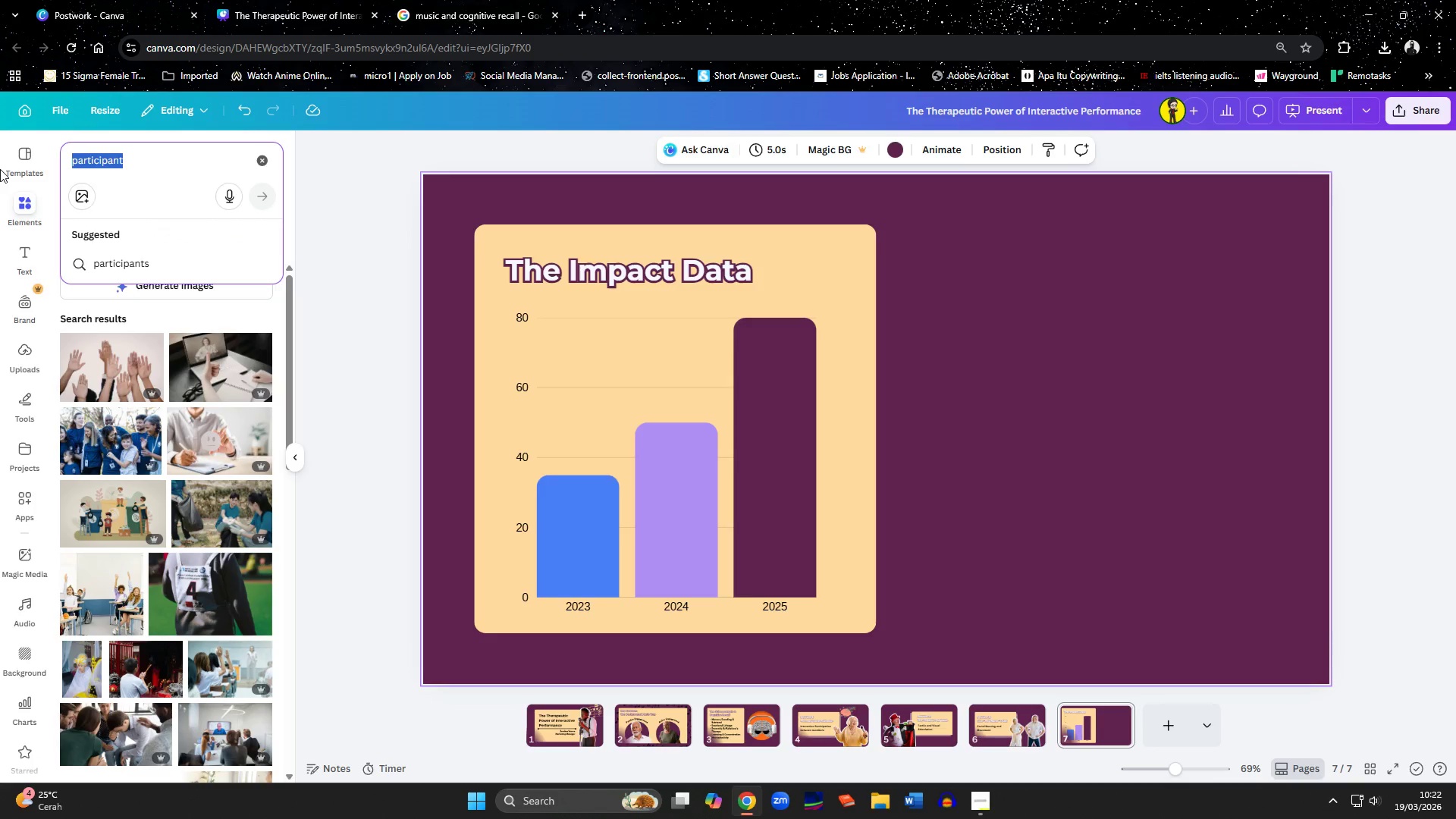 
type(seniors laughing)
 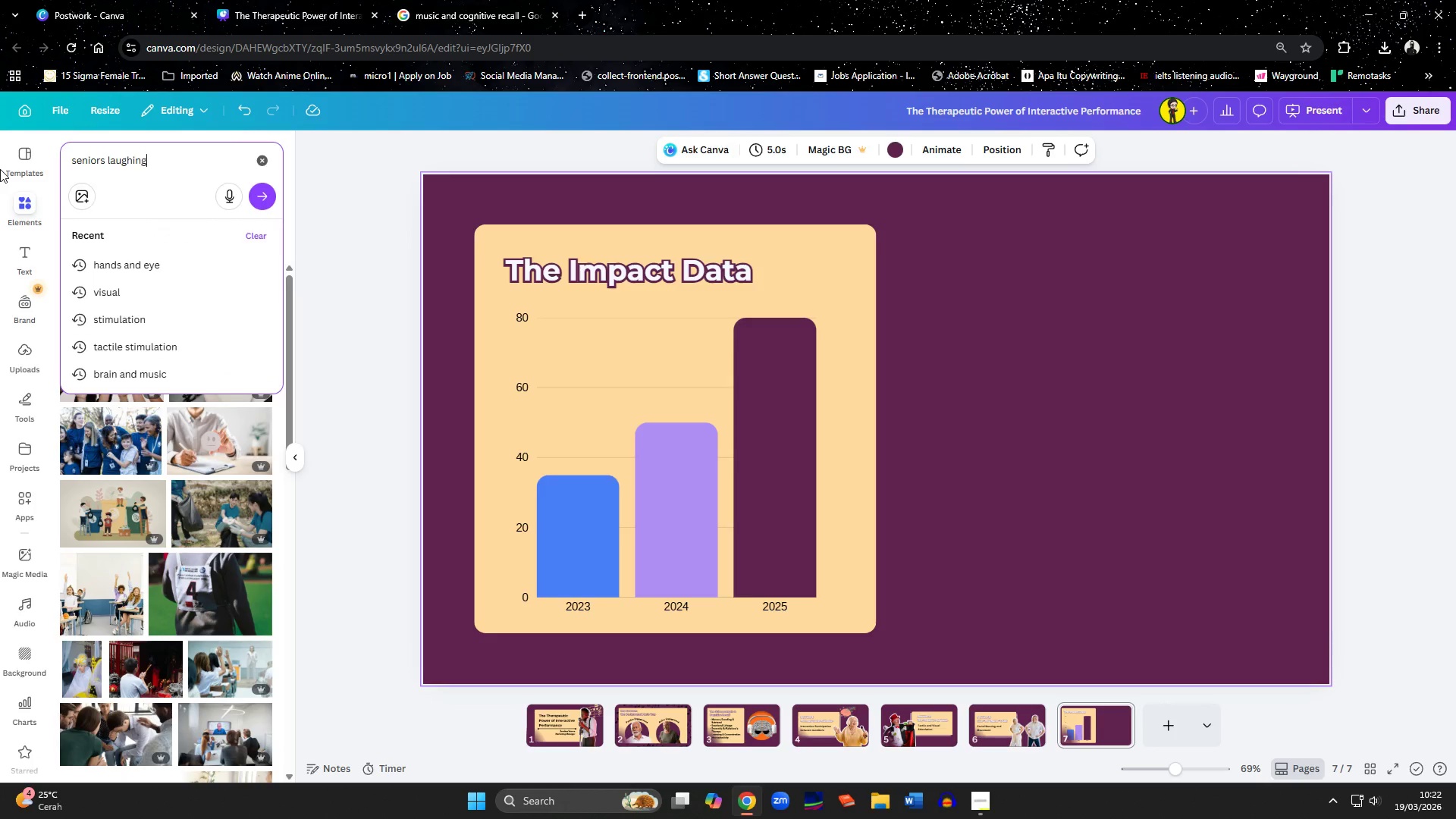 
key(Enter)
 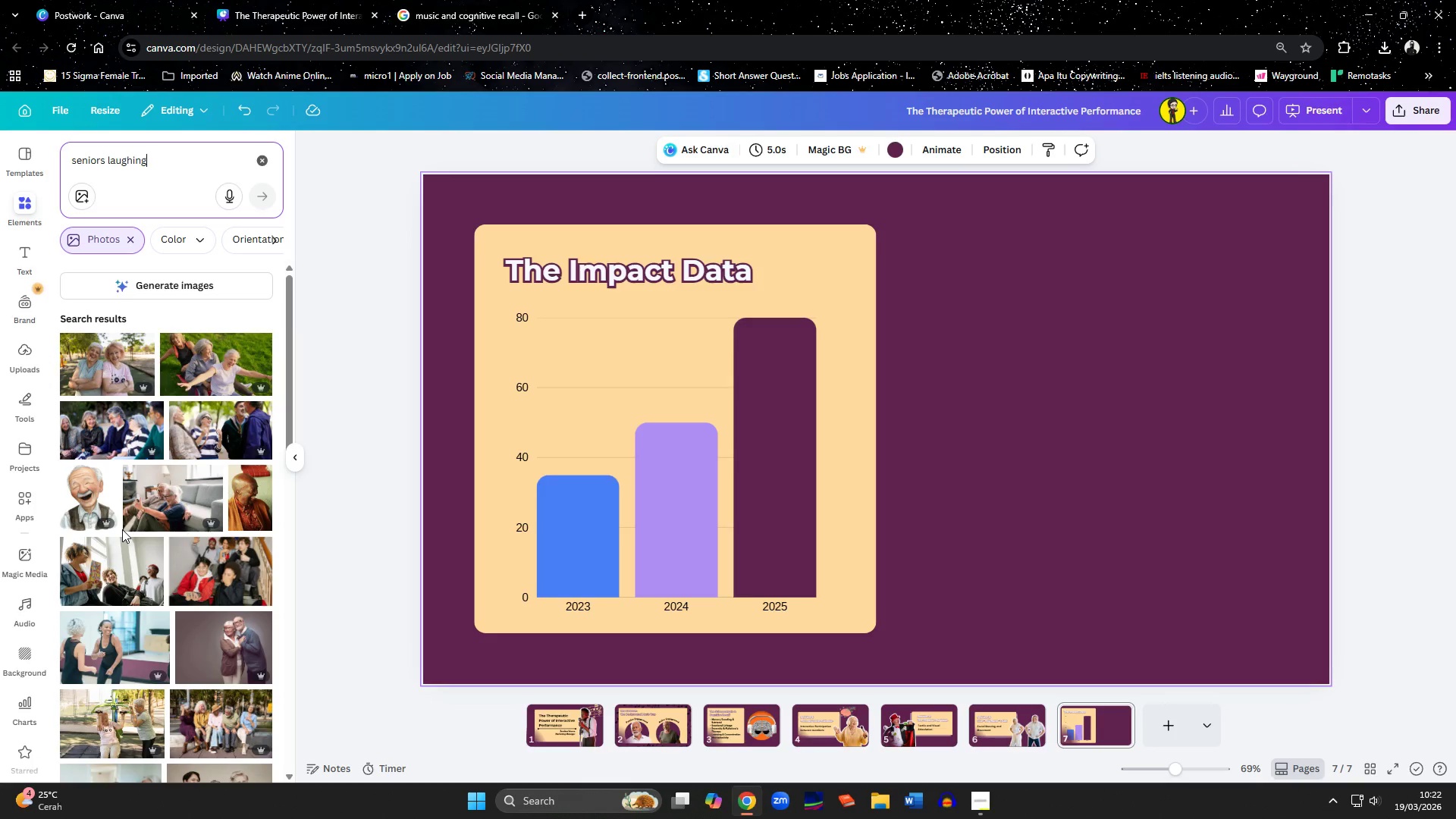 
wait(7.16)
 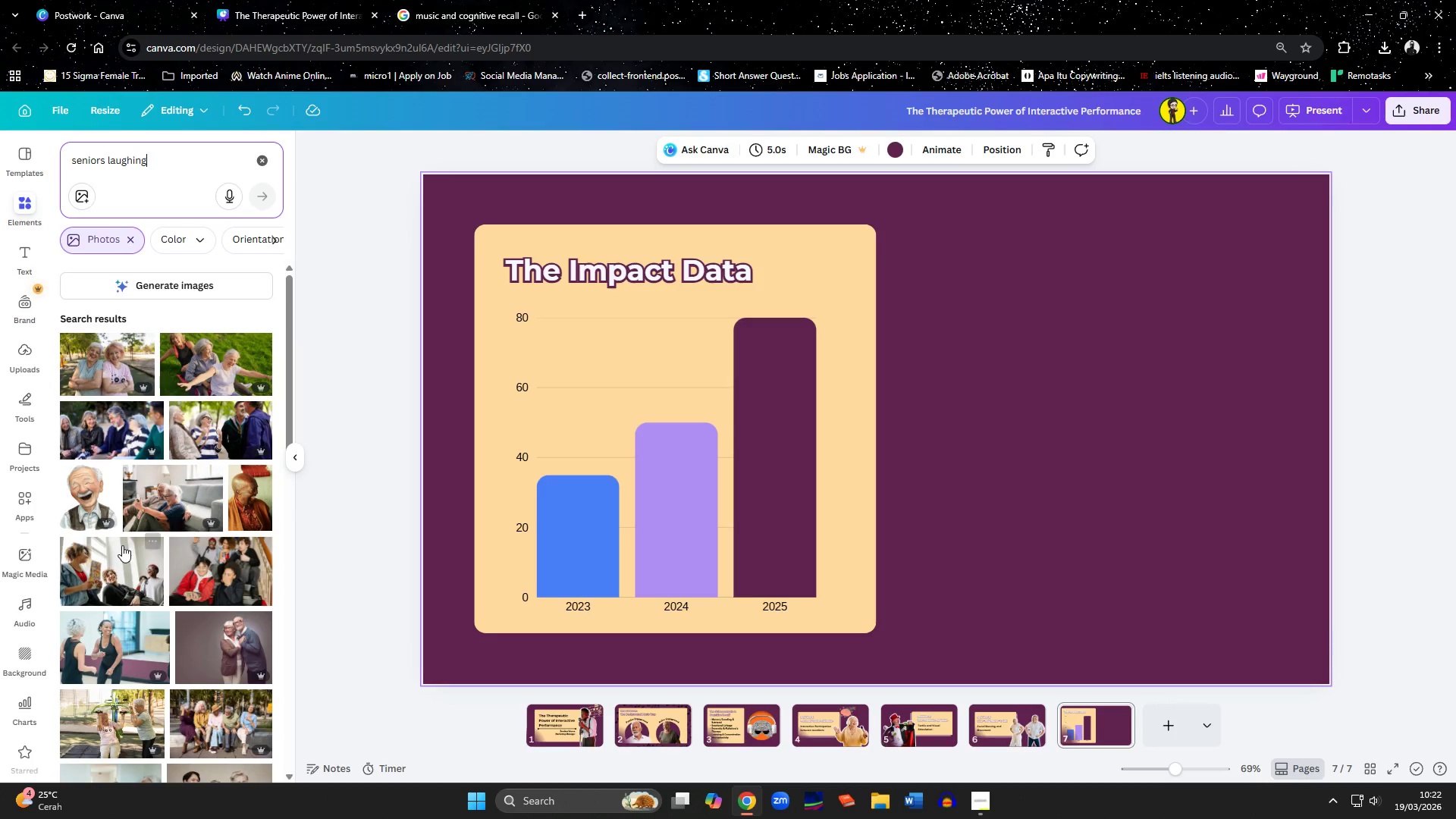 
scroll: coordinate [111, 470], scroll_direction: down, amount: 1.0
 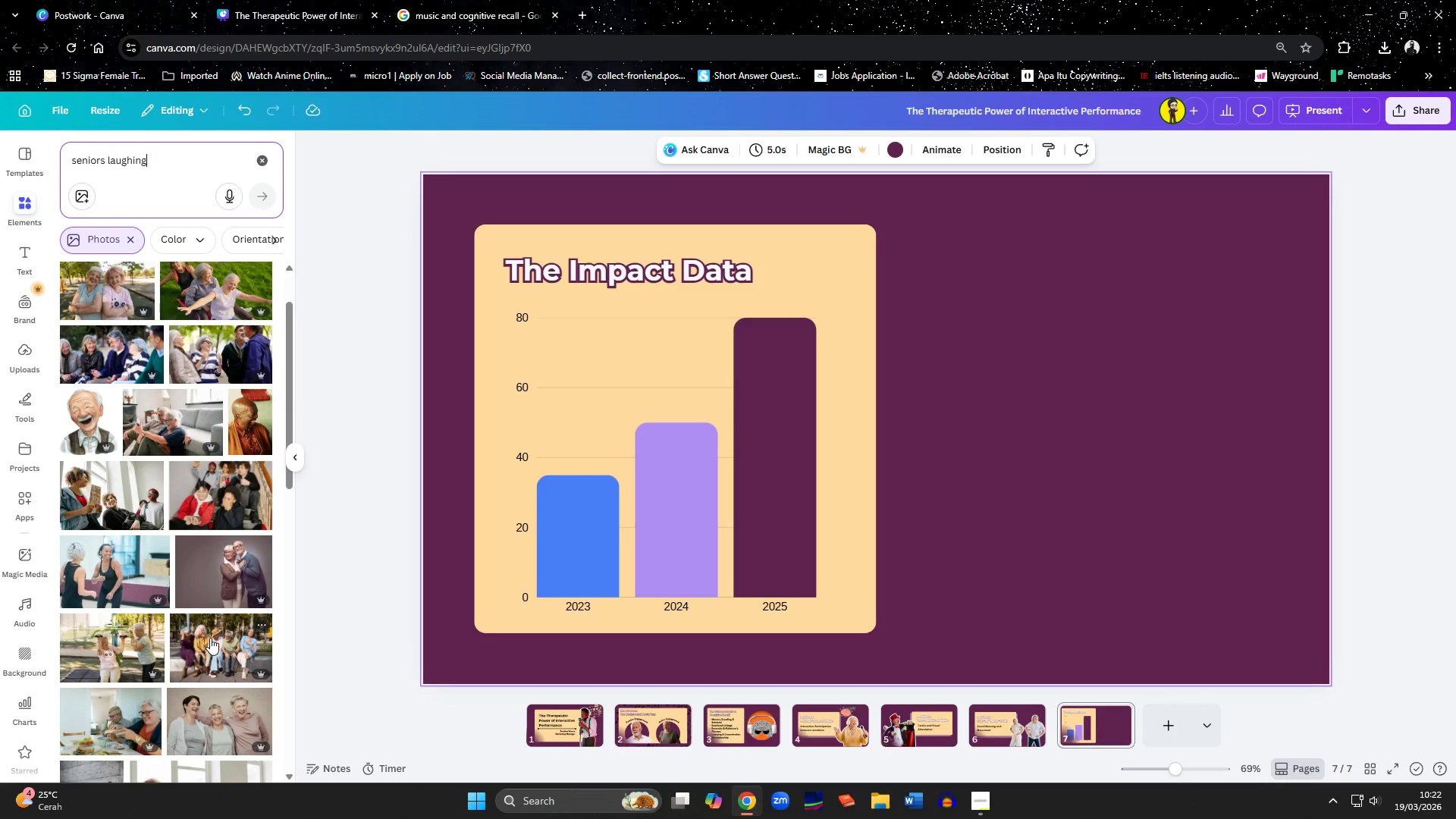 
wait(5.35)
 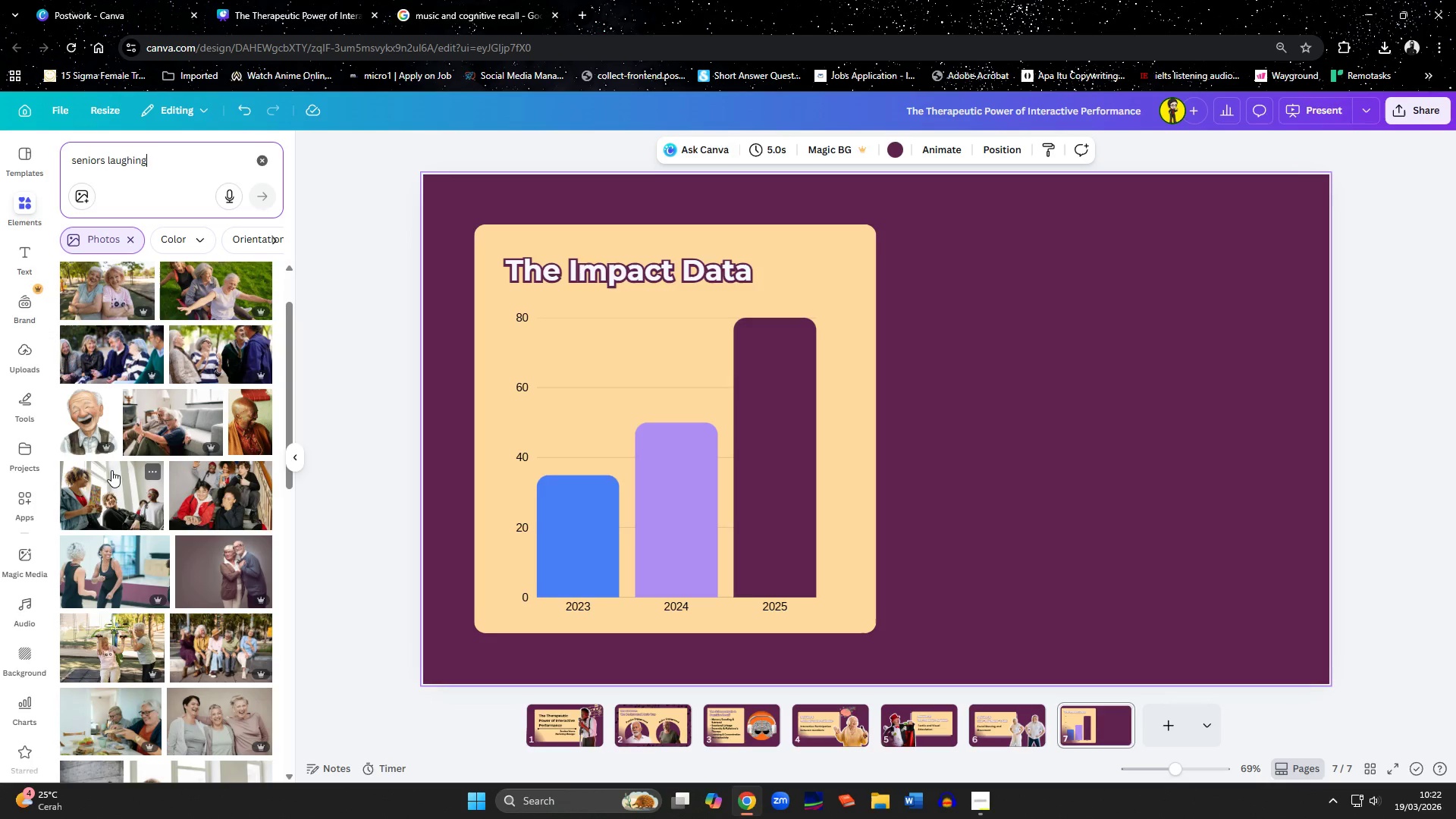 
scroll: coordinate [210, 638], scroll_direction: up, amount: 1.0
 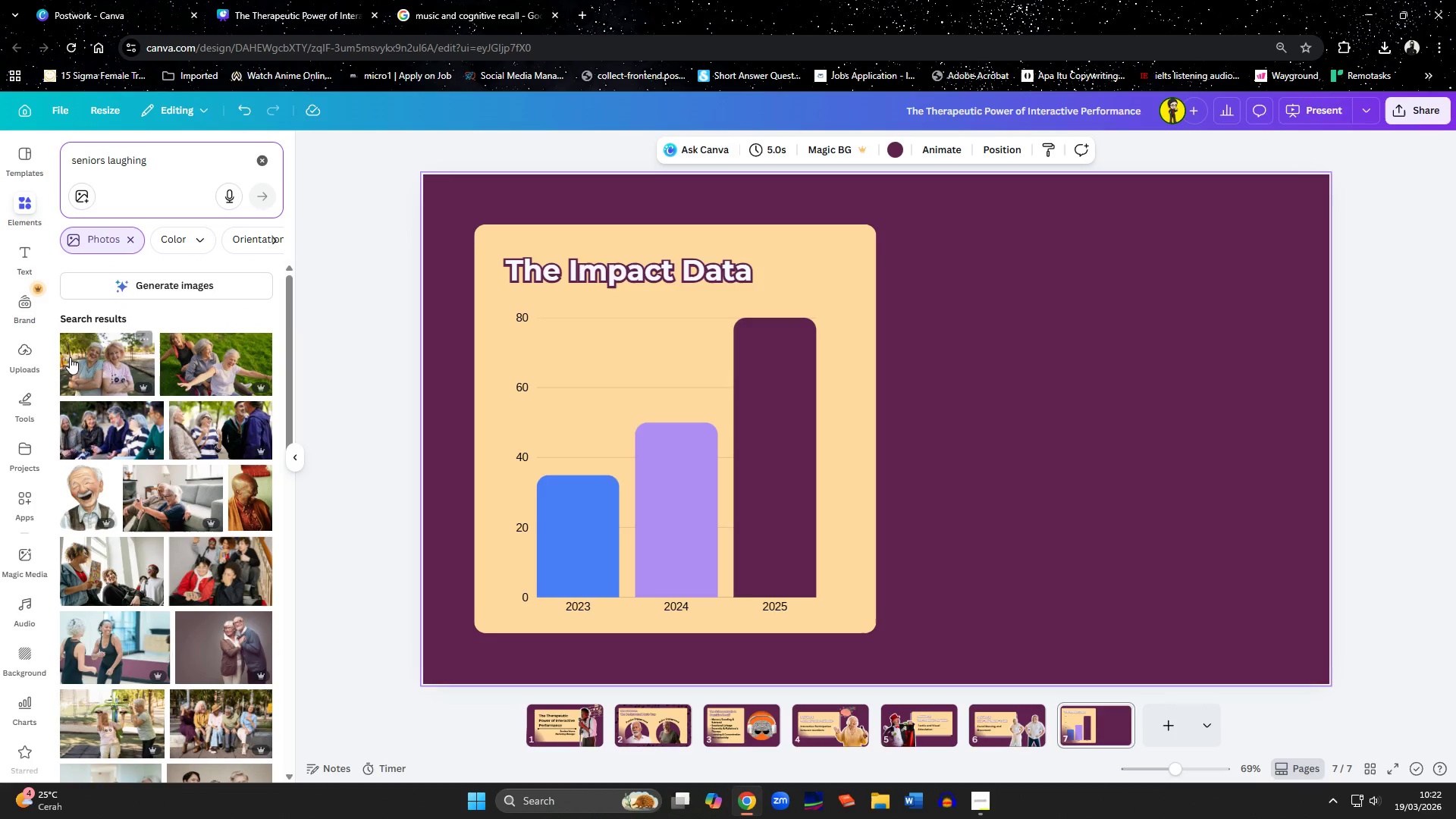 
left_click([70, 356])
 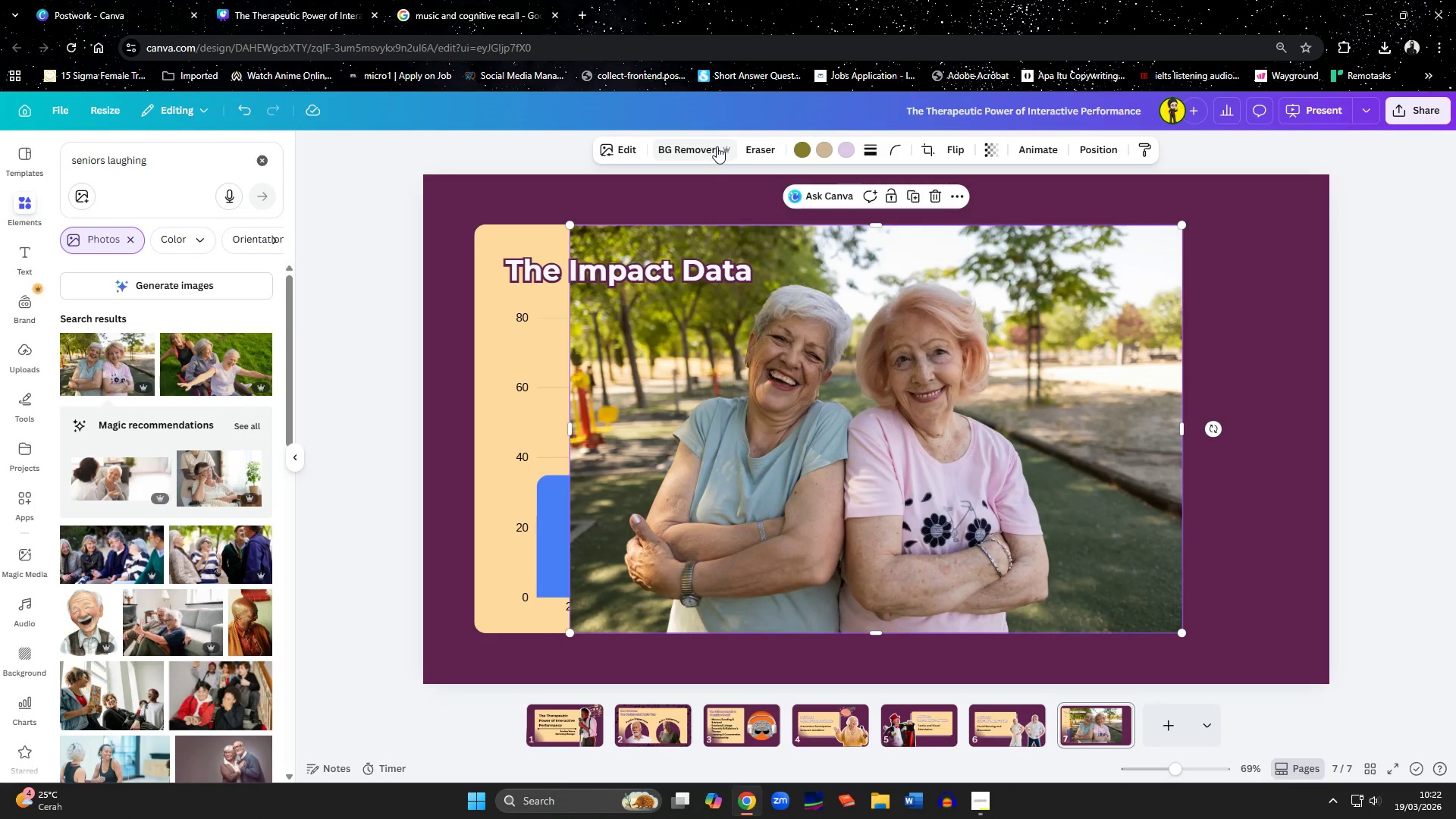 
left_click([689, 149])
 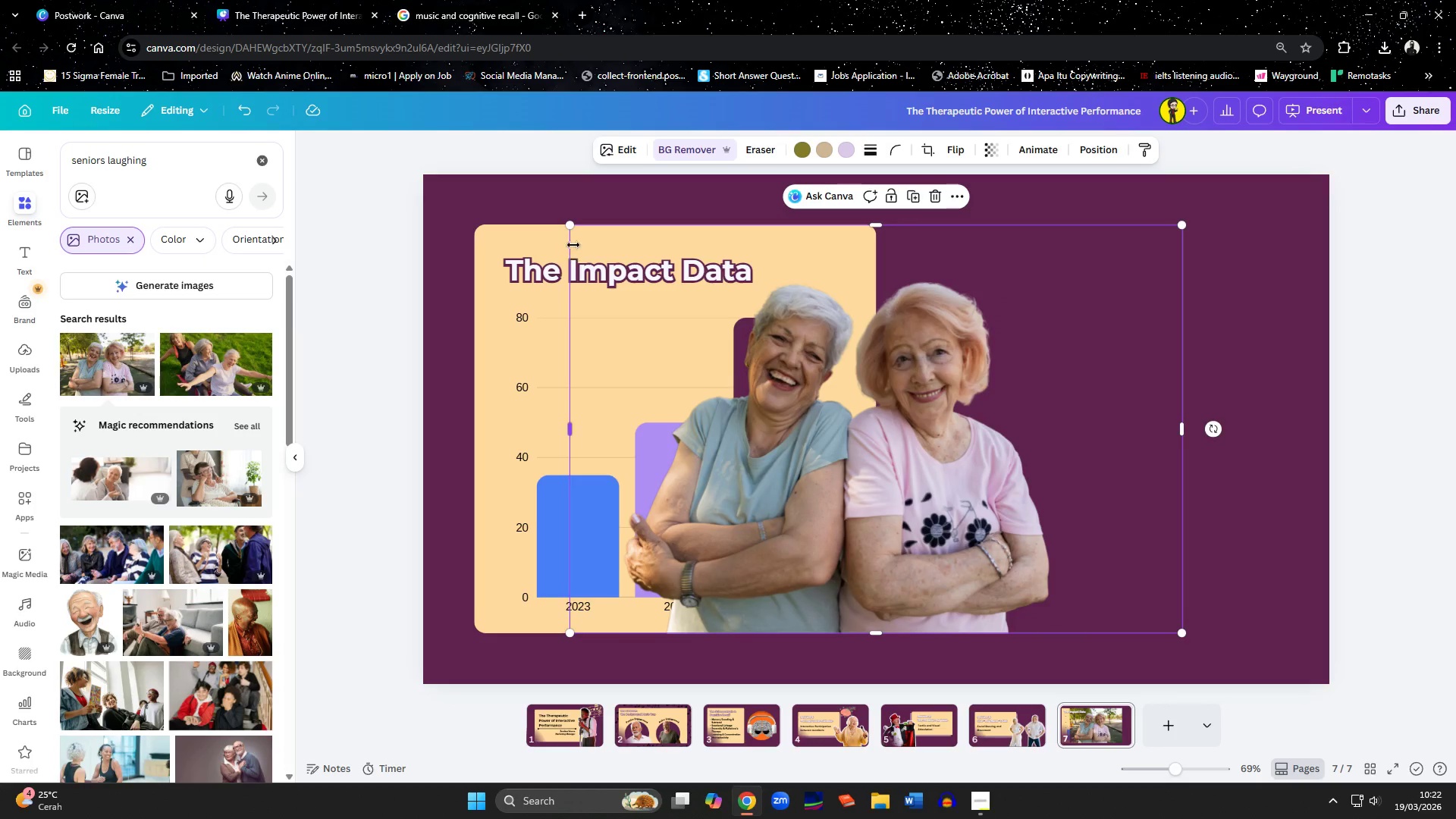 
left_click_drag(start_coordinate=[573, 228], to_coordinate=[885, 467])
 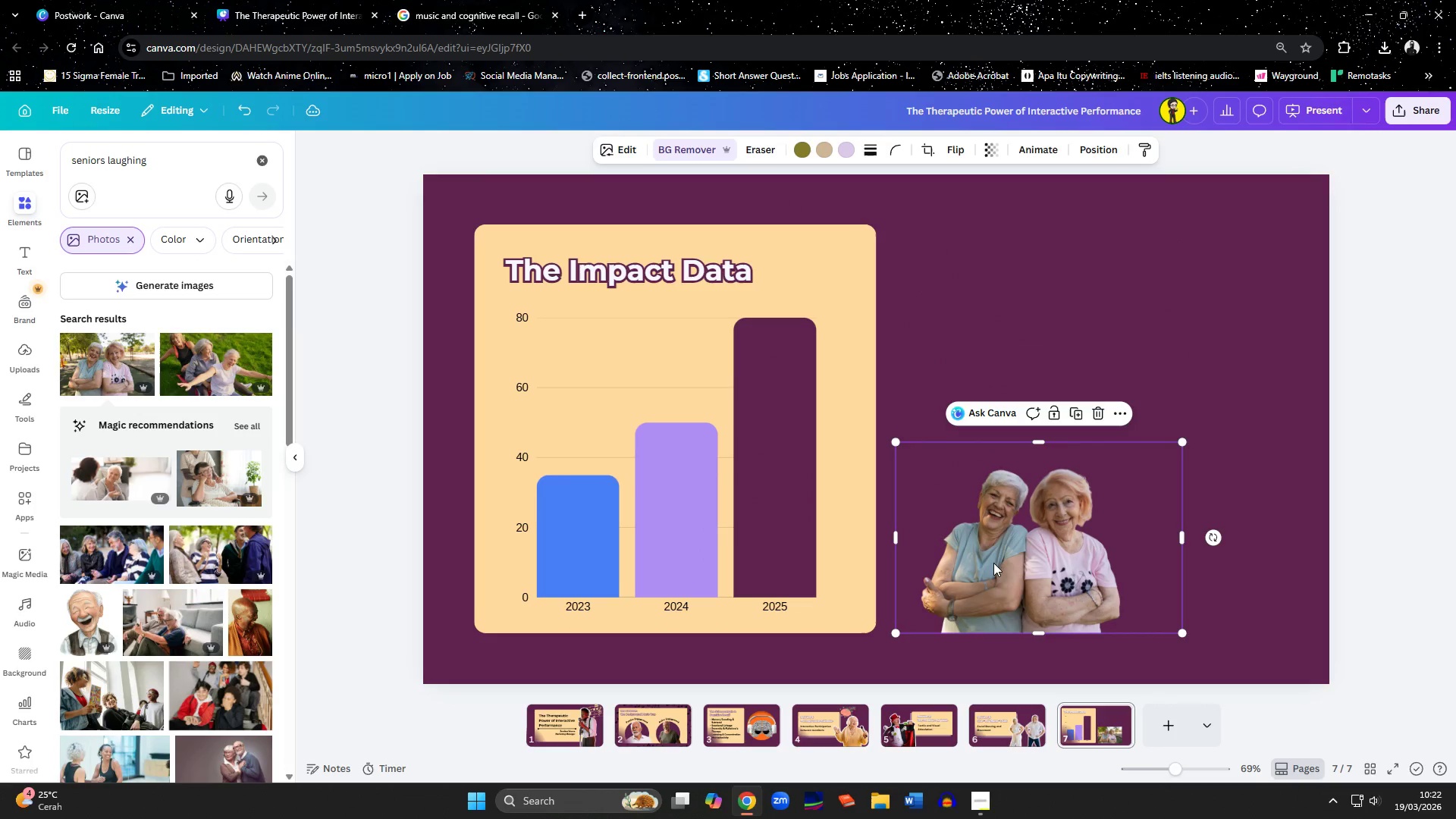 
left_click_drag(start_coordinate=[993, 563], to_coordinate=[979, 372])
 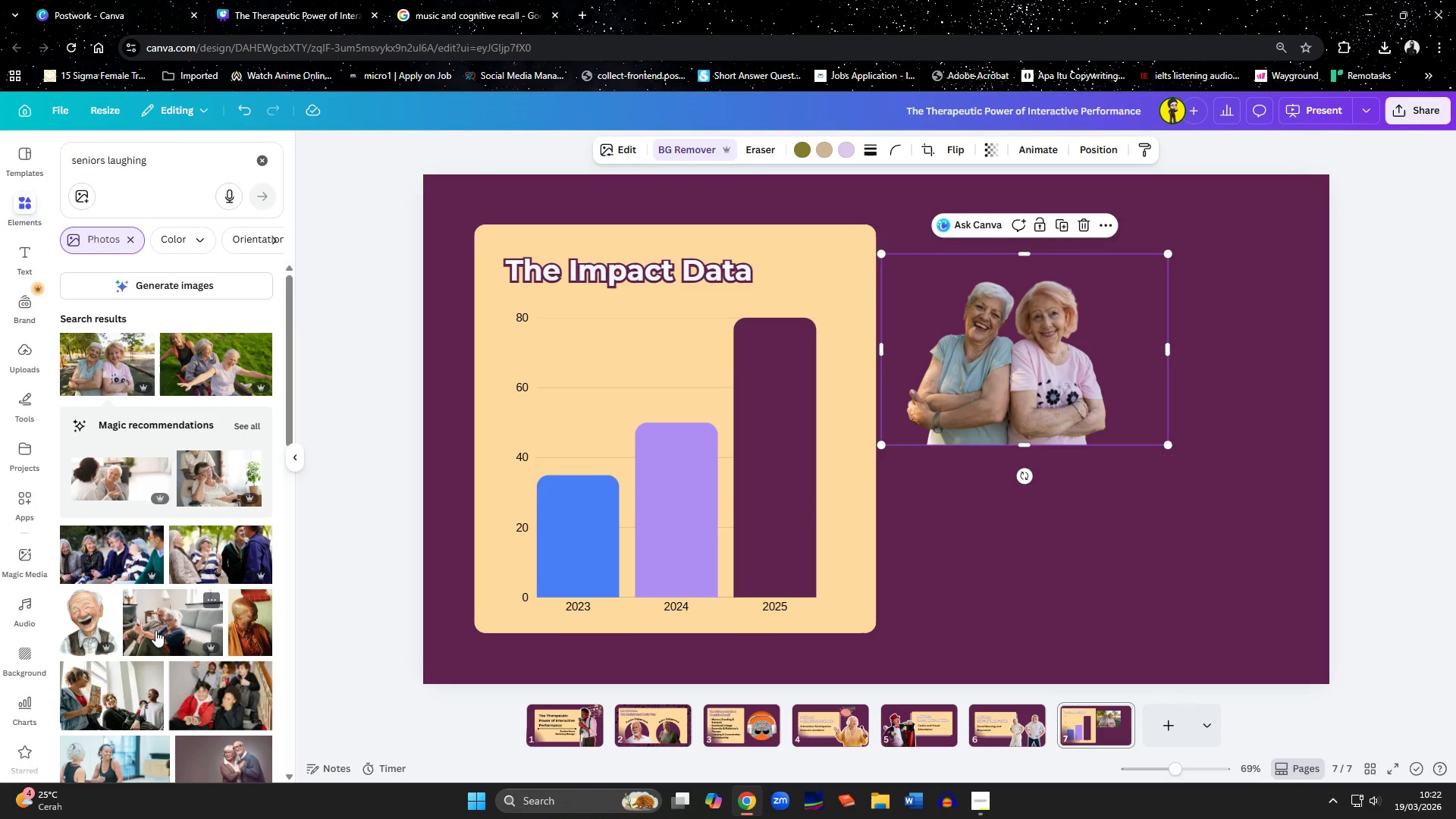 
scroll: coordinate [140, 605], scroll_direction: down, amount: 1.0
 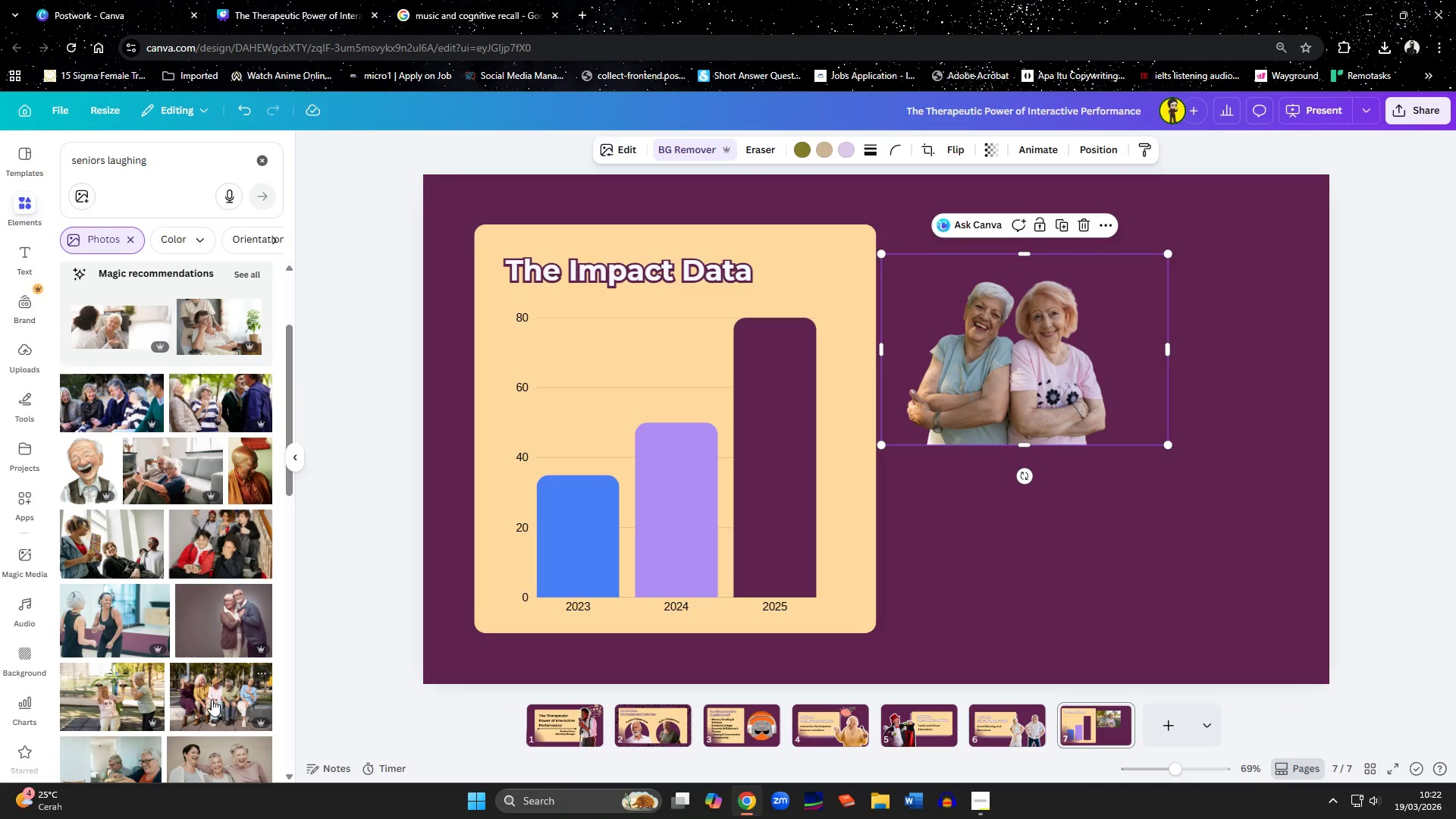 
left_click([212, 699])
 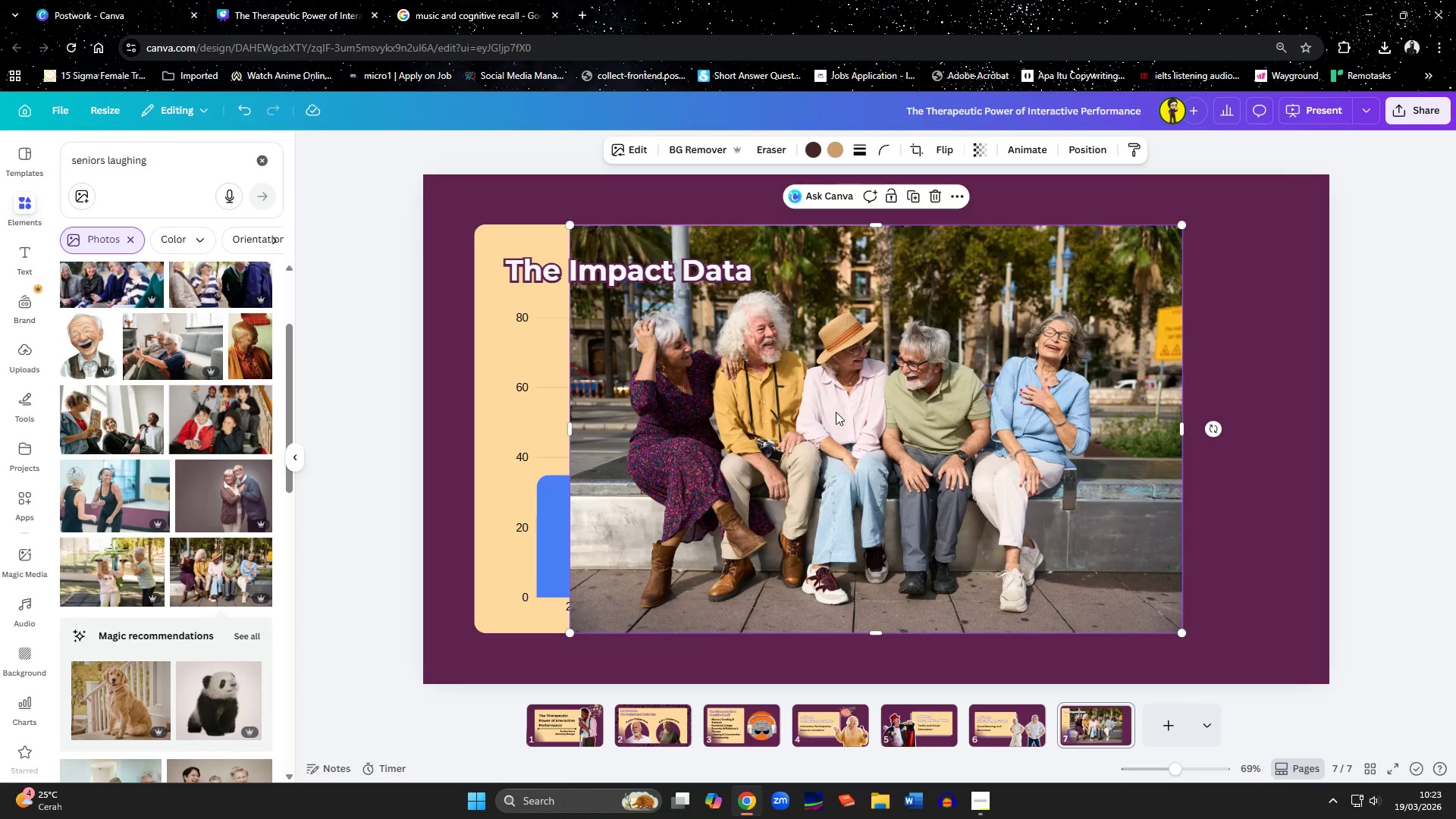 
left_click([704, 155])
 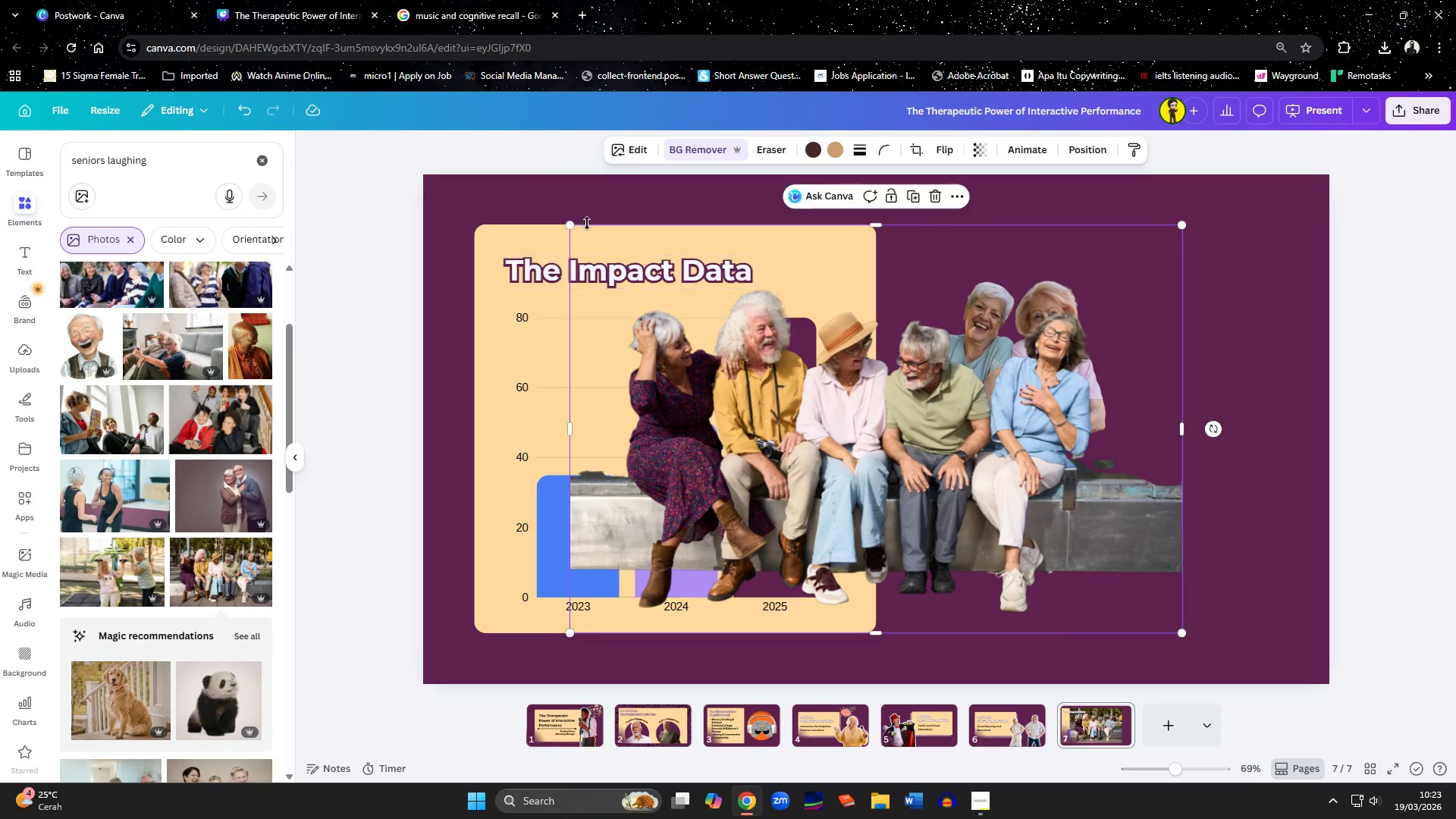 
left_click_drag(start_coordinate=[572, 221], to_coordinate=[817, 375])
 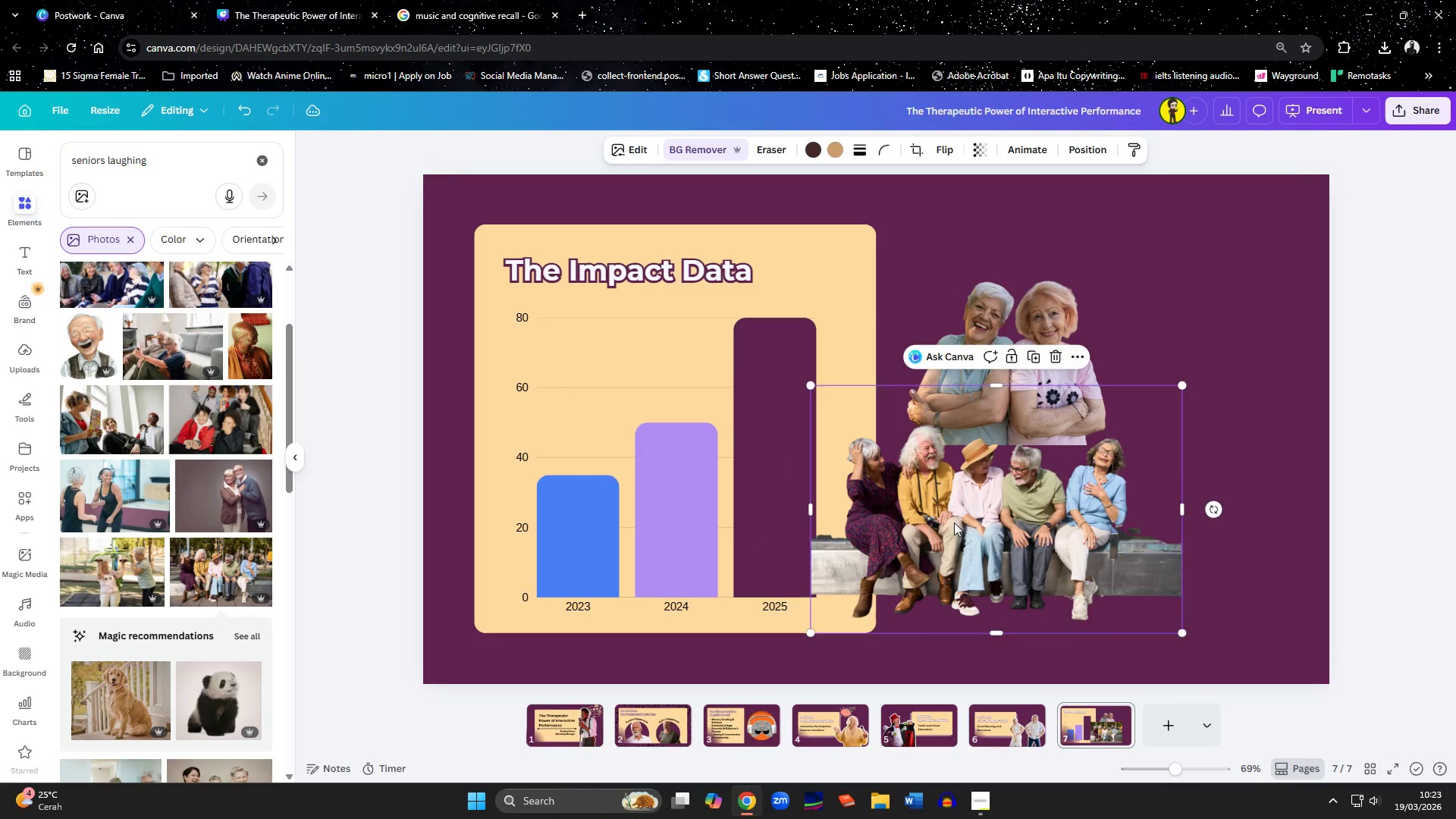 
left_click_drag(start_coordinate=[956, 525], to_coordinate=[1023, 488])
 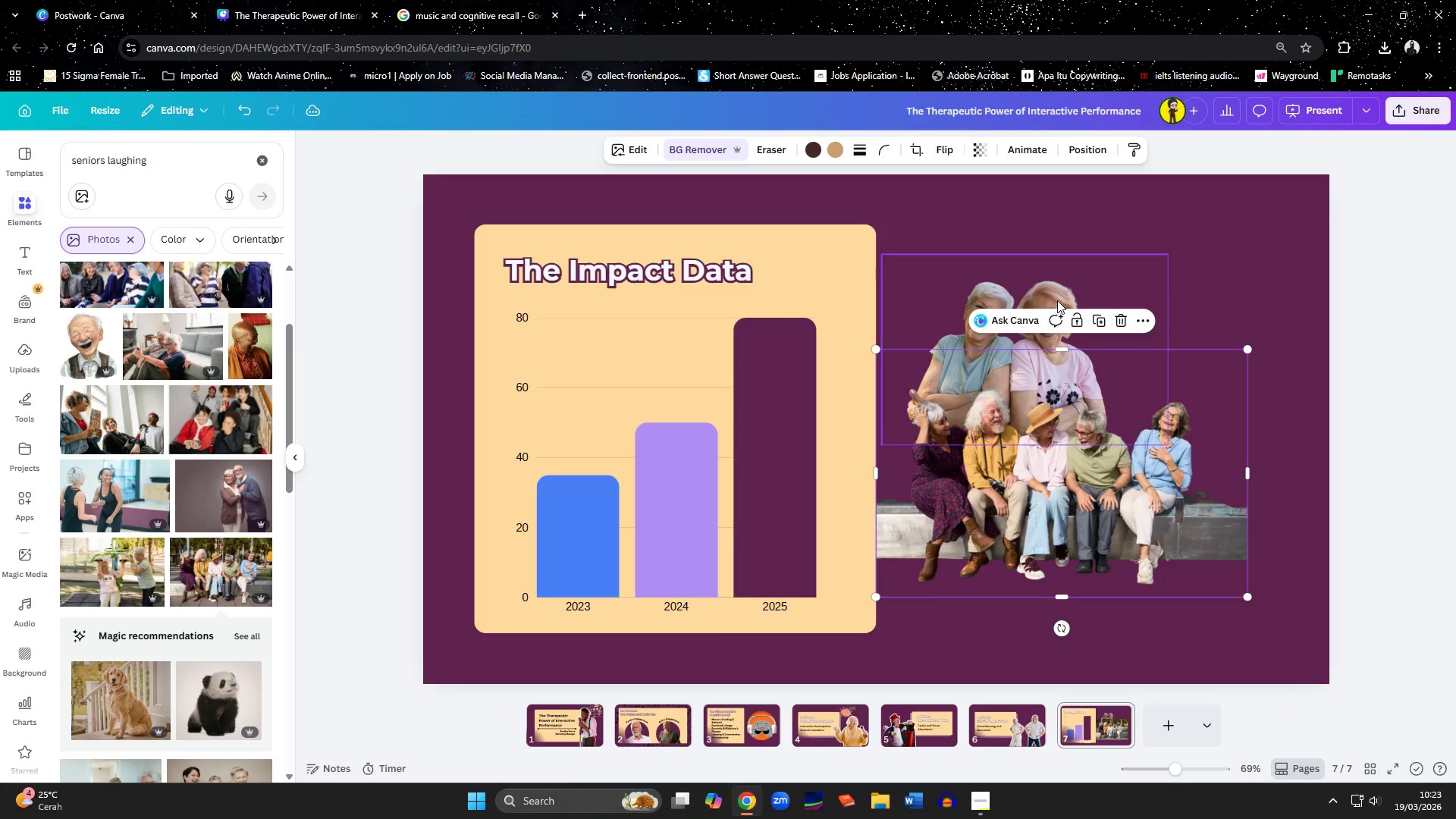 
left_click_drag(start_coordinate=[1058, 293], to_coordinate=[1098, 293])
 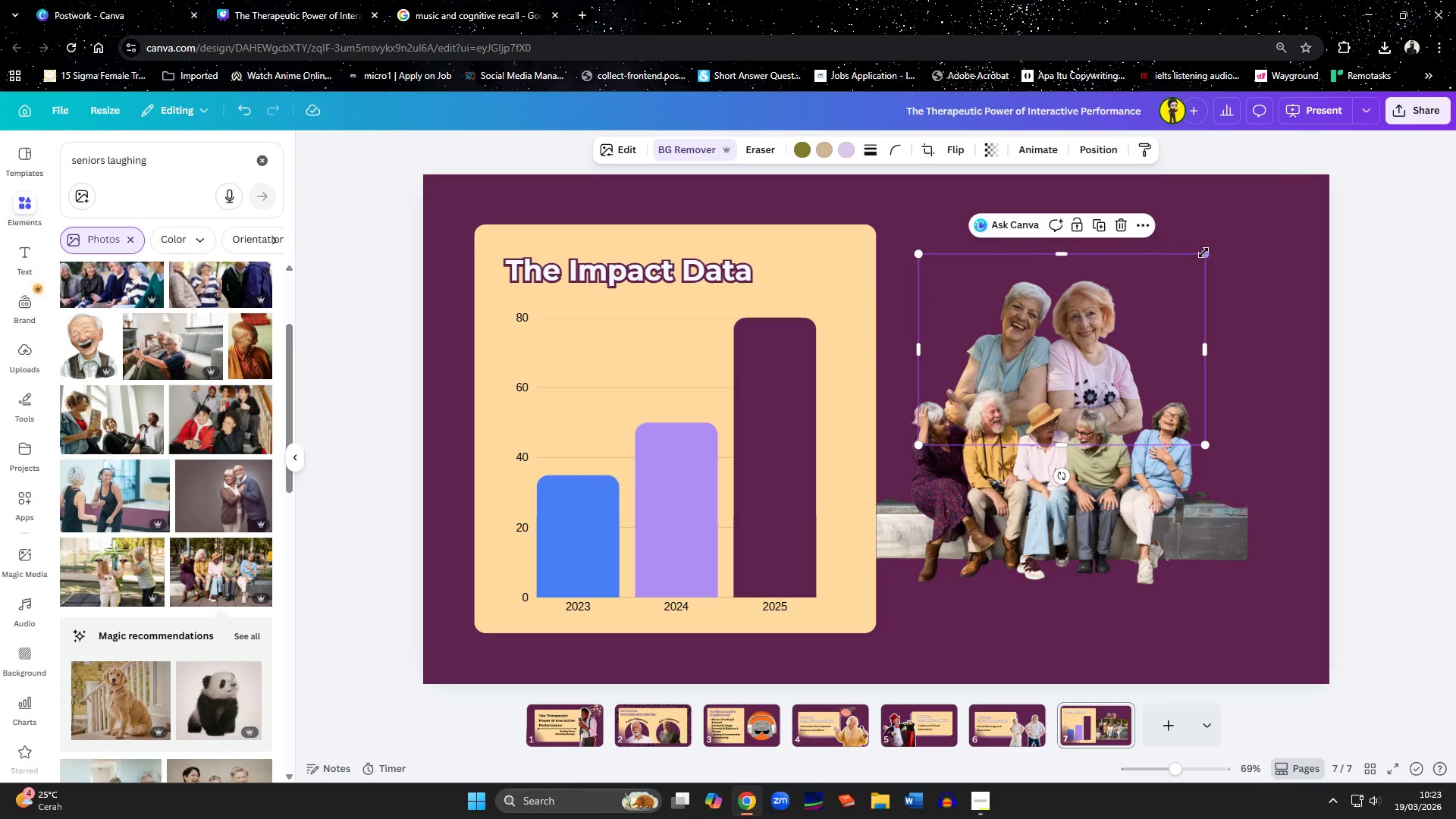 
left_click_drag(start_coordinate=[1206, 253], to_coordinate=[1180, 275])
 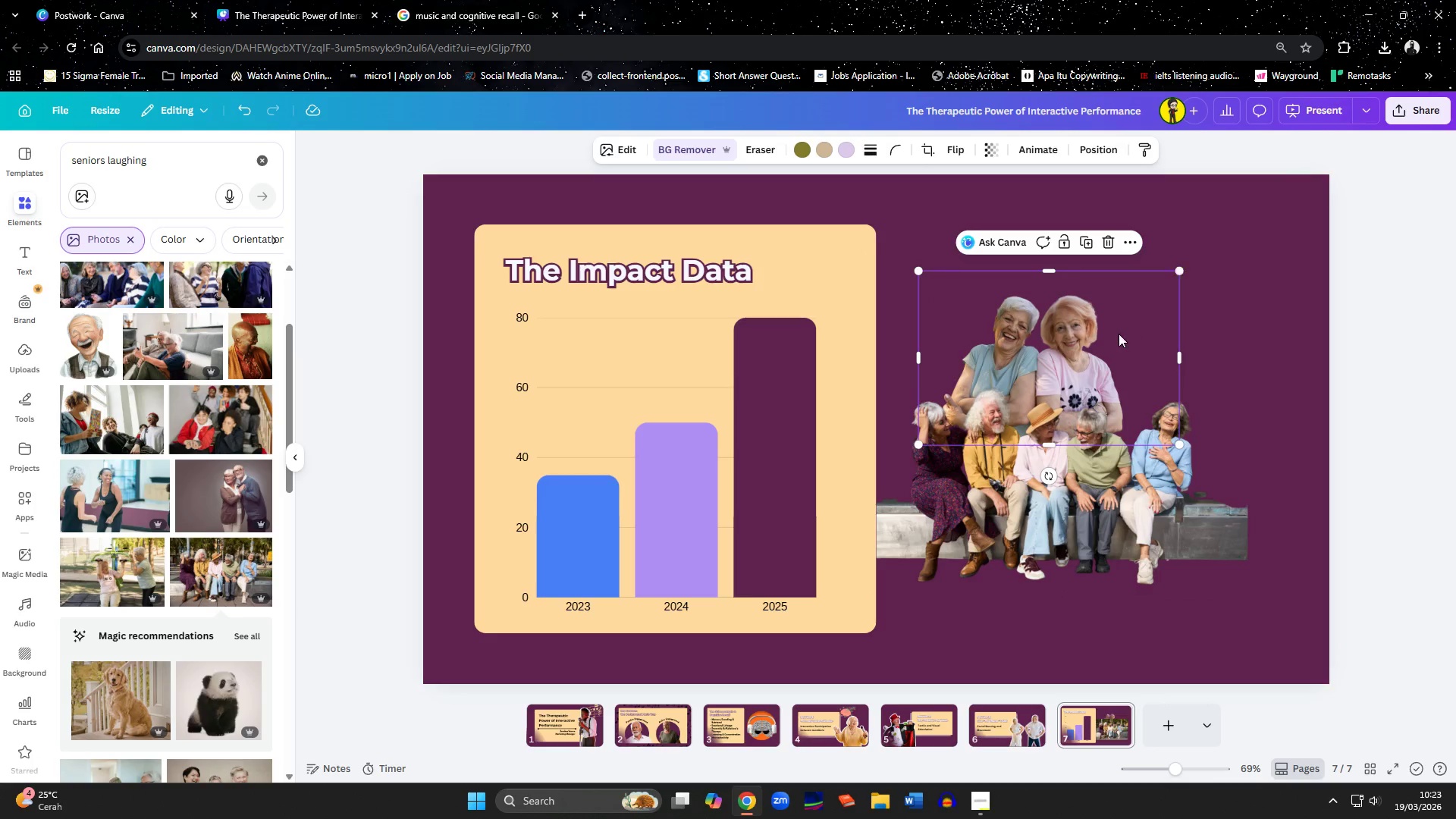 
left_click_drag(start_coordinate=[1119, 334], to_coordinate=[1164, 288])
 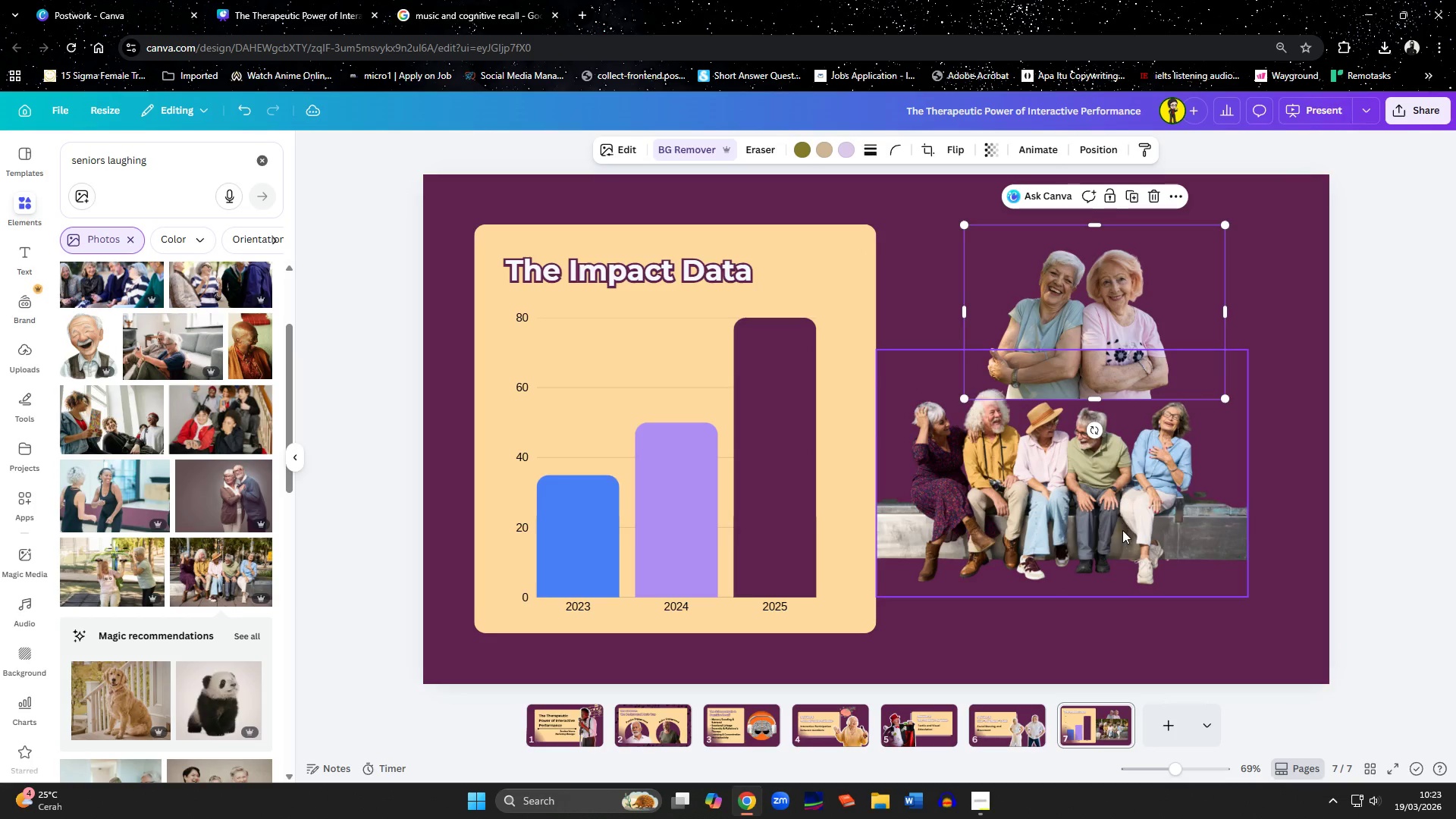 
left_click_drag(start_coordinate=[1122, 531], to_coordinate=[1155, 482])
 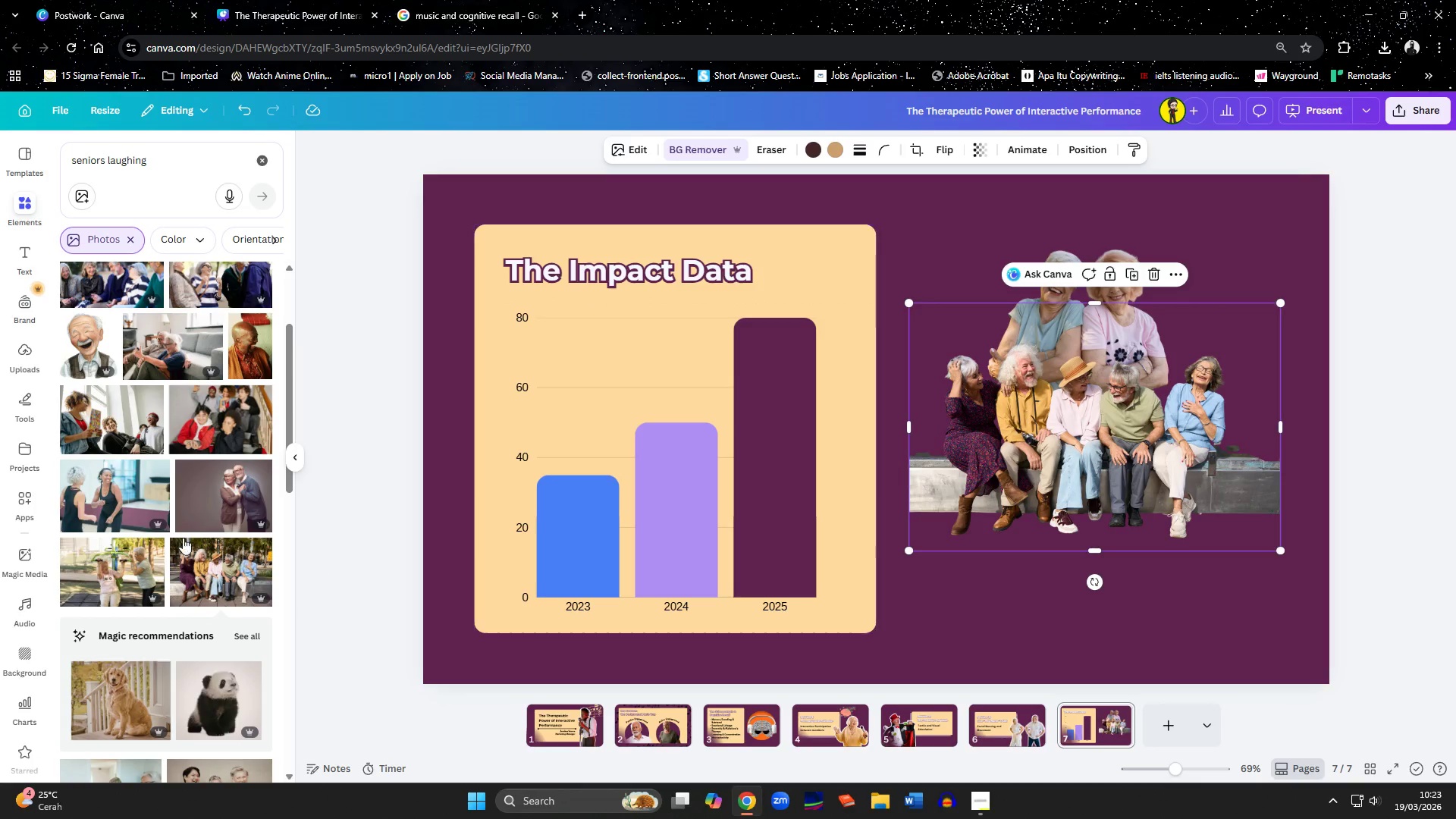 
scroll: coordinate [83, 481], scroll_direction: down, amount: 8.0
 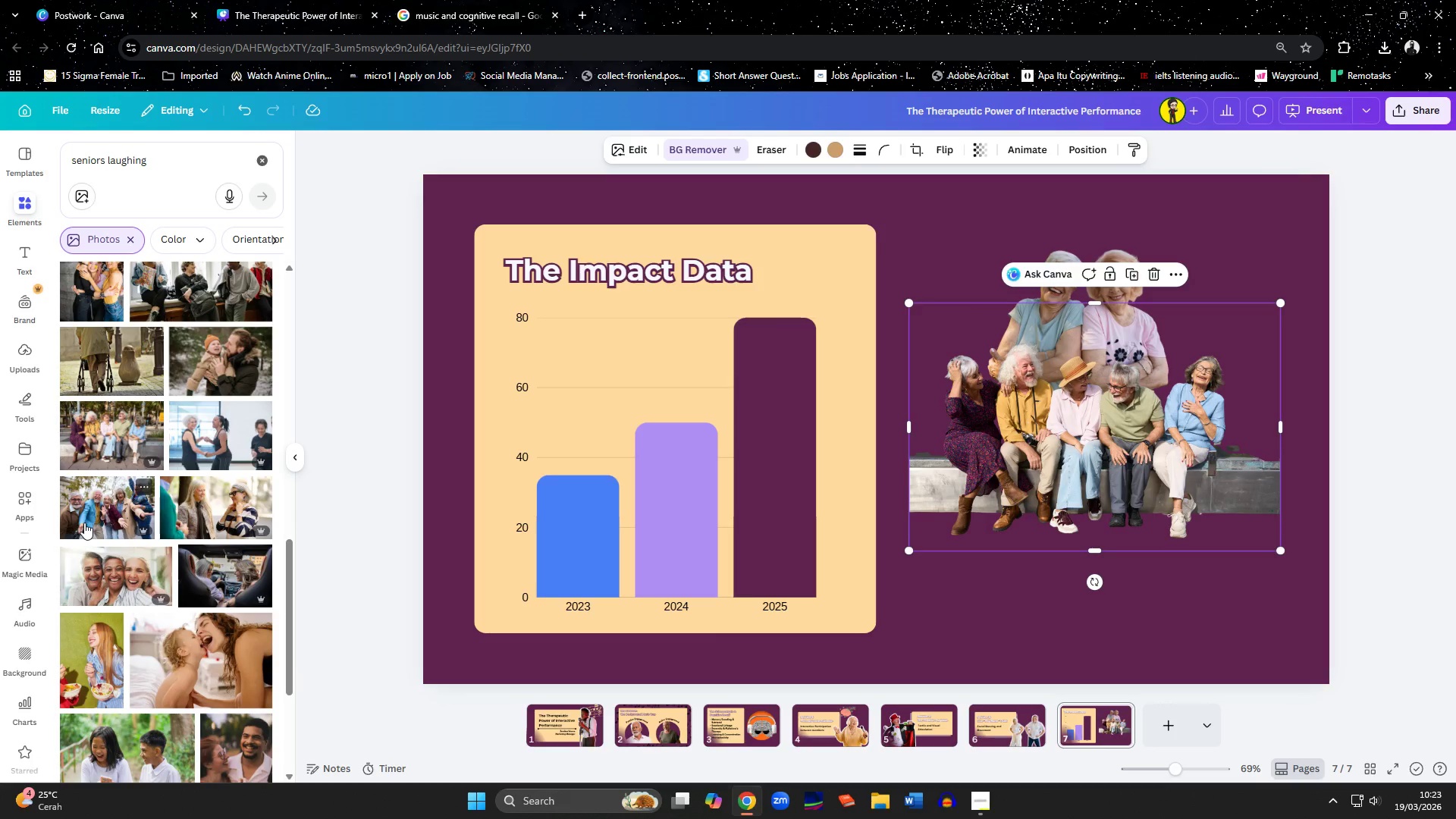 
scroll: coordinate [84, 522], scroll_direction: down, amount: 5.0
 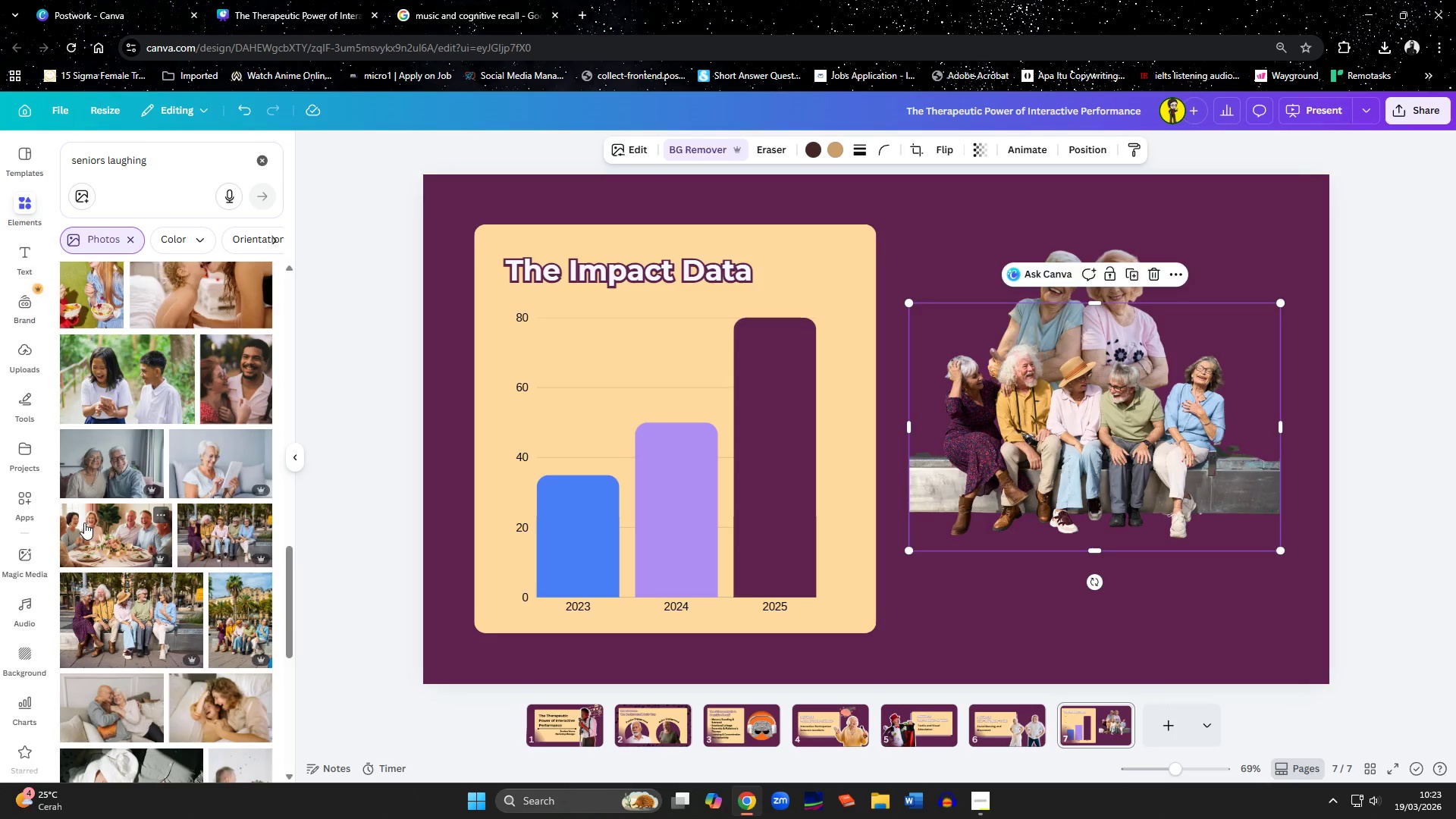 
wait(7.12)
 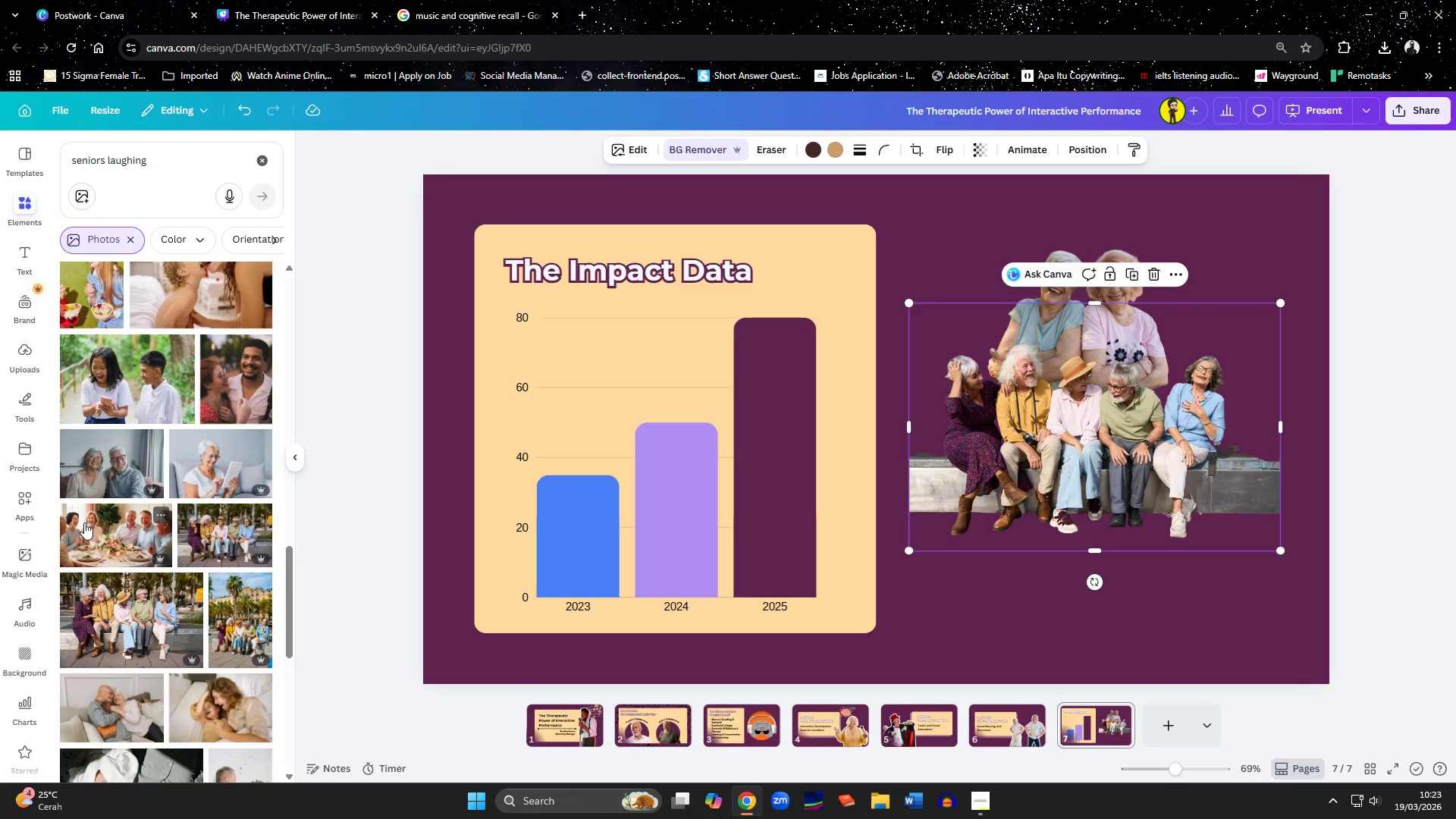 
hold_key(key=ShiftLeft, duration=1.02)
left_click([1128, 256])
 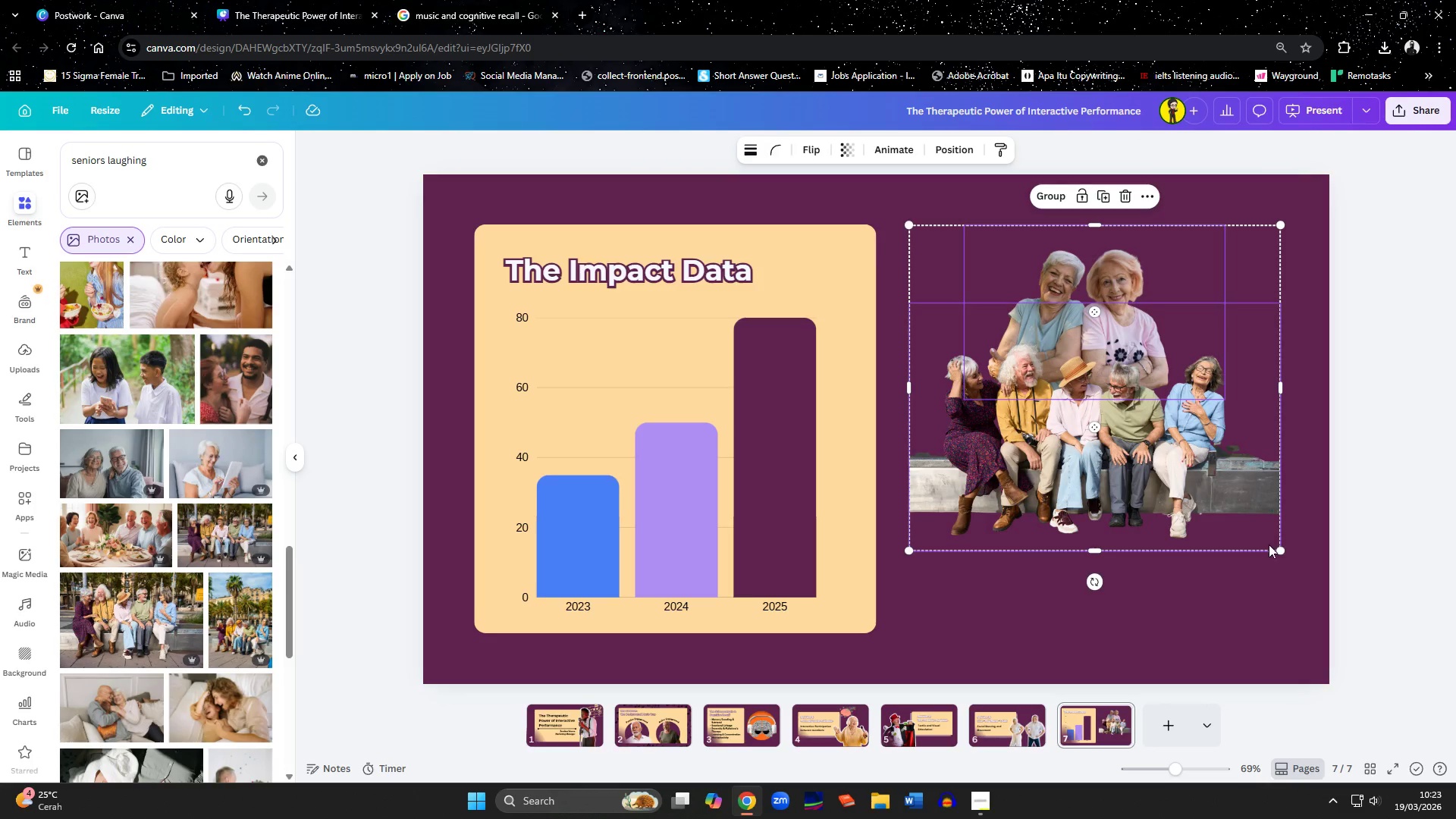 
left_click_drag(start_coordinate=[1279, 551], to_coordinate=[1313, 599])
 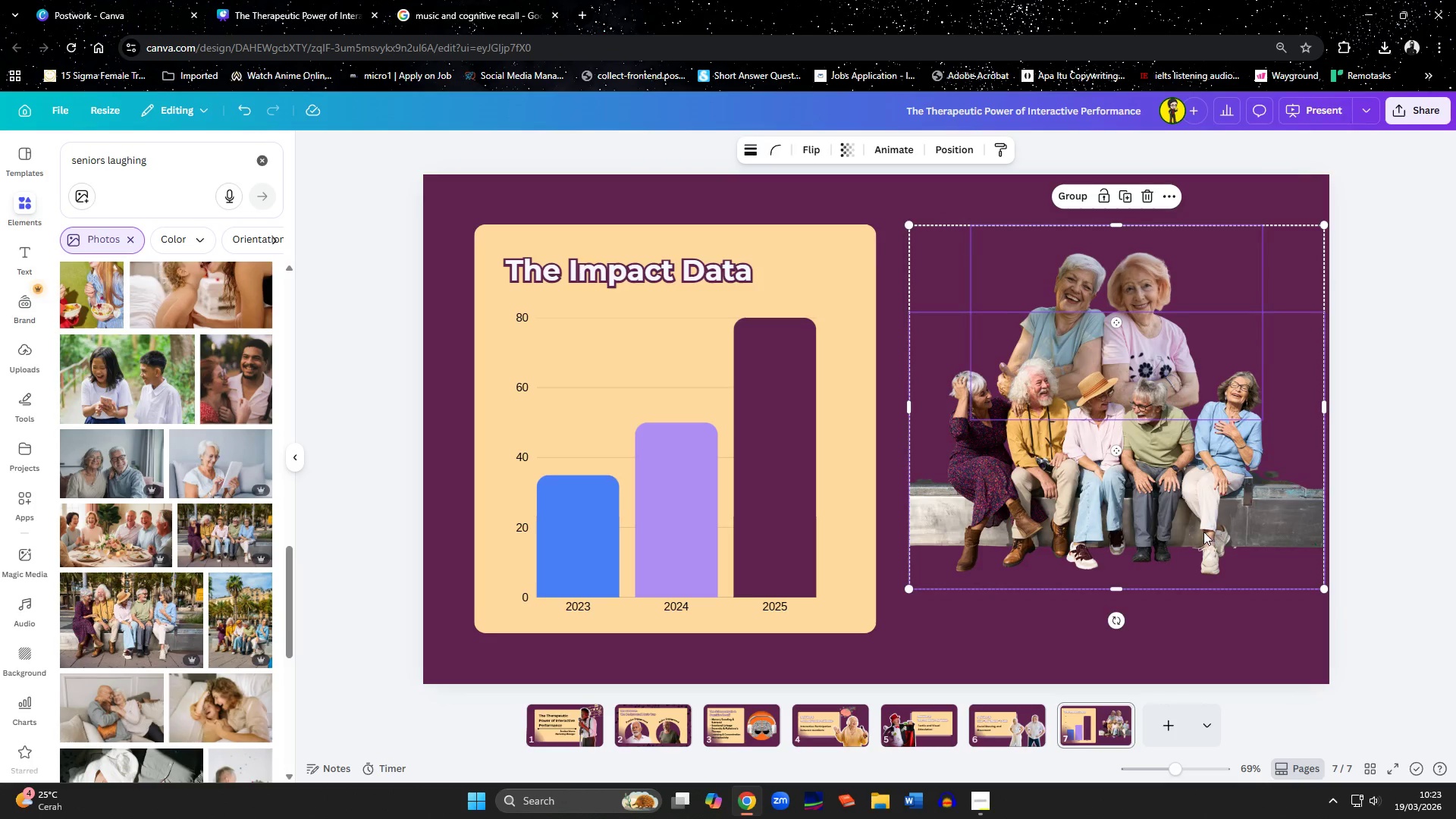 
left_click_drag(start_coordinate=[1206, 532], to_coordinate=[1191, 557])
 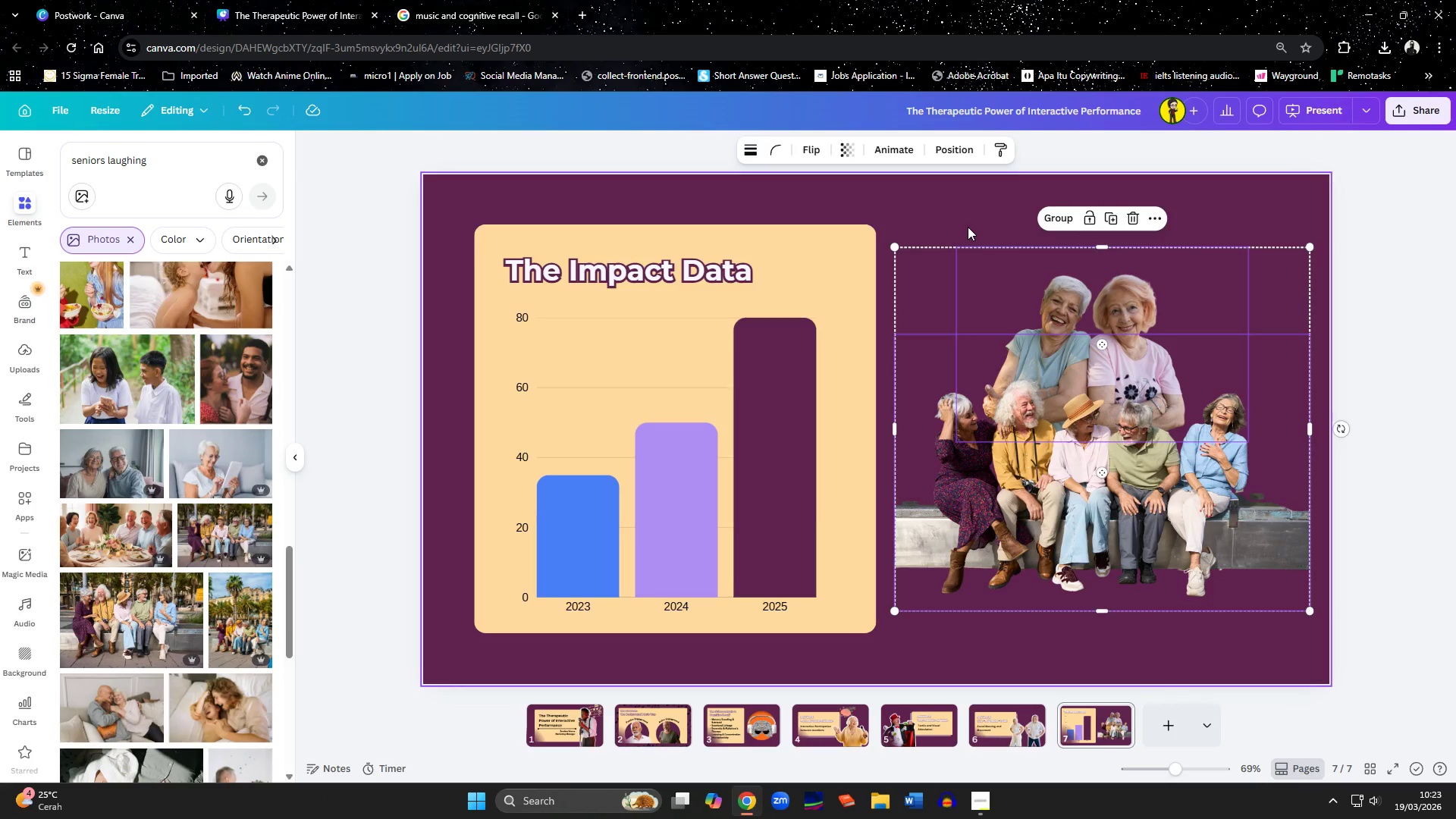 
double_click([1081, 367])
 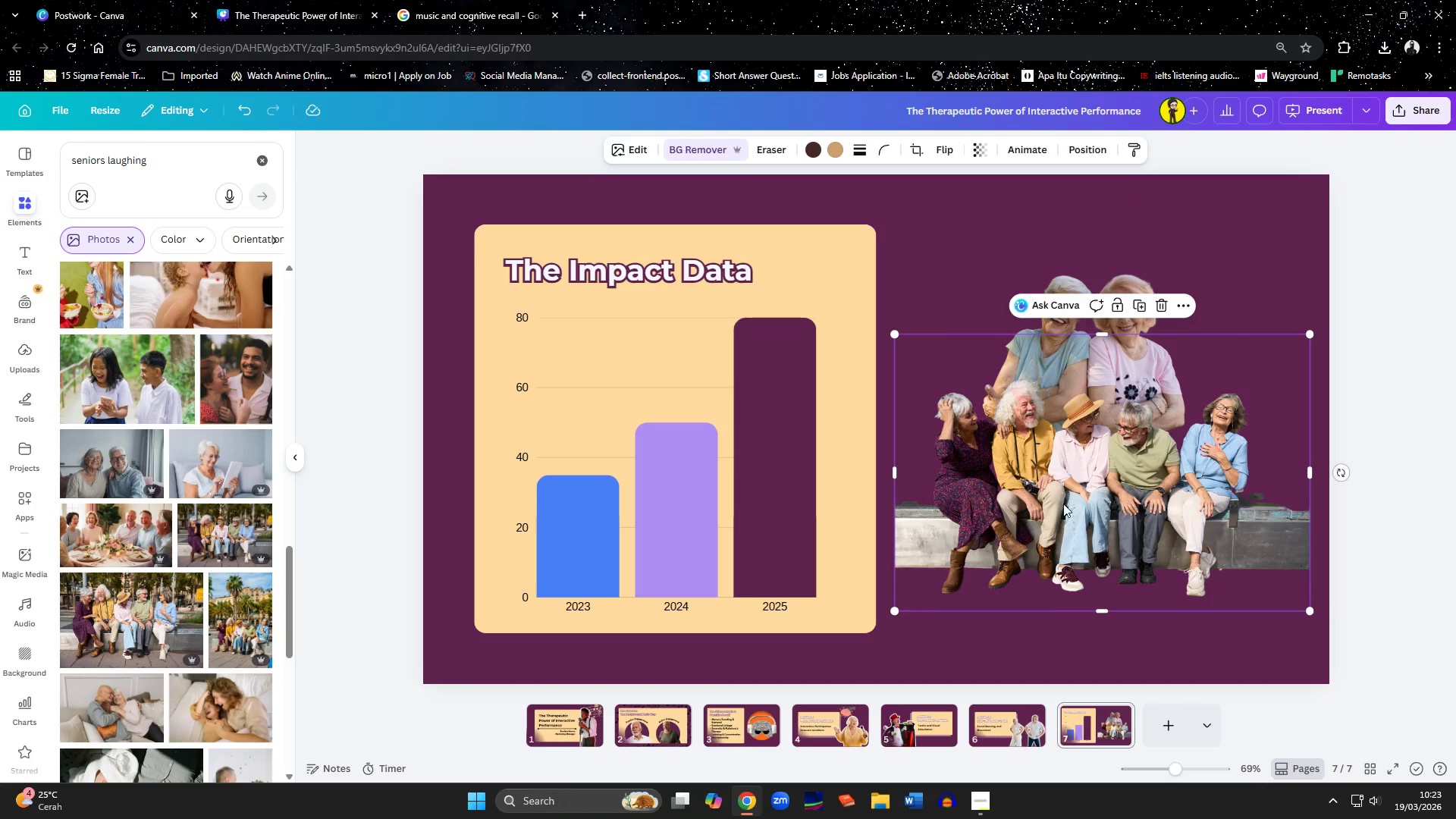 
left_click([1063, 517])
 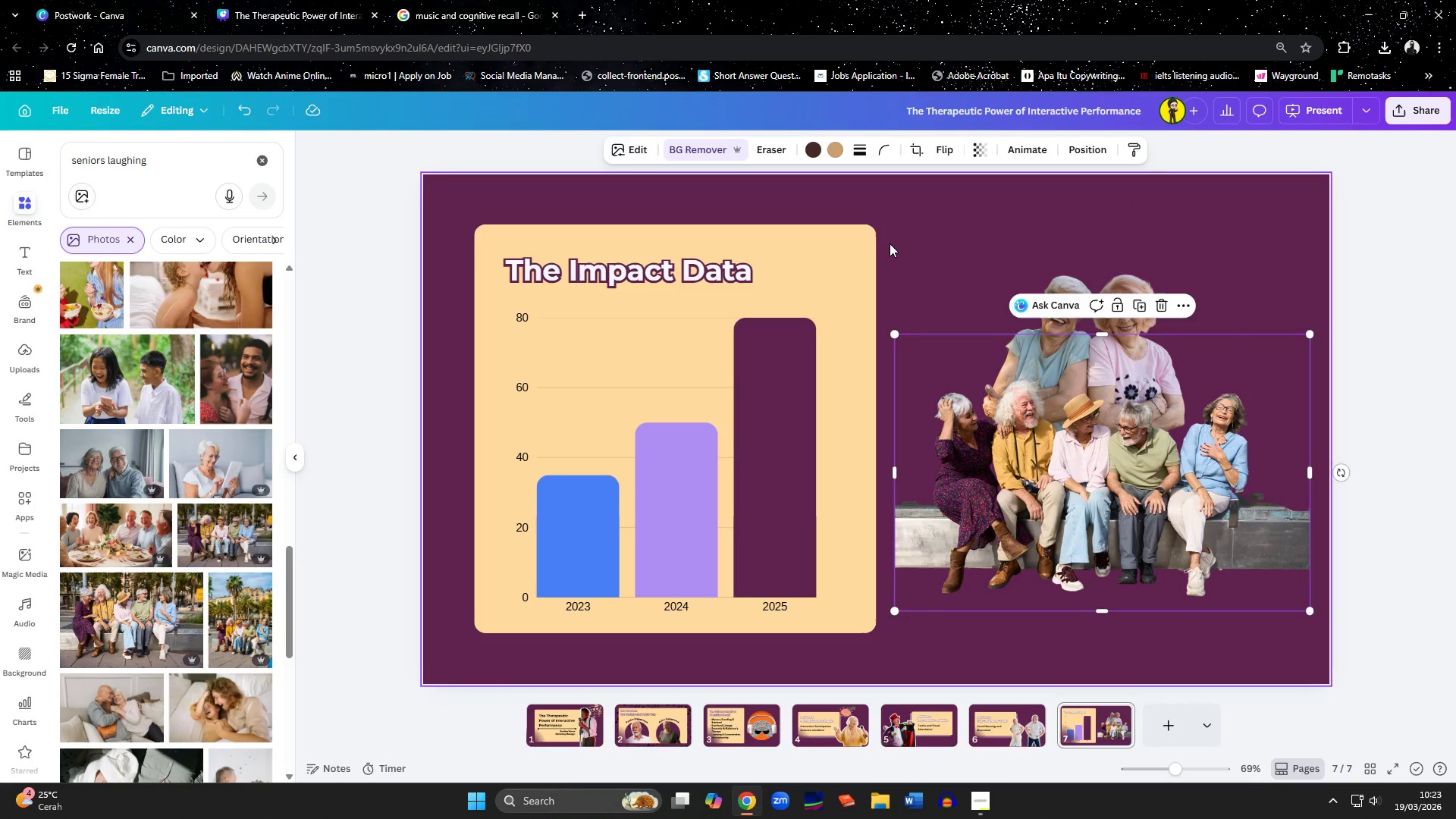 
left_click_drag(start_coordinate=[1021, 526], to_coordinate=[1022, 602])
 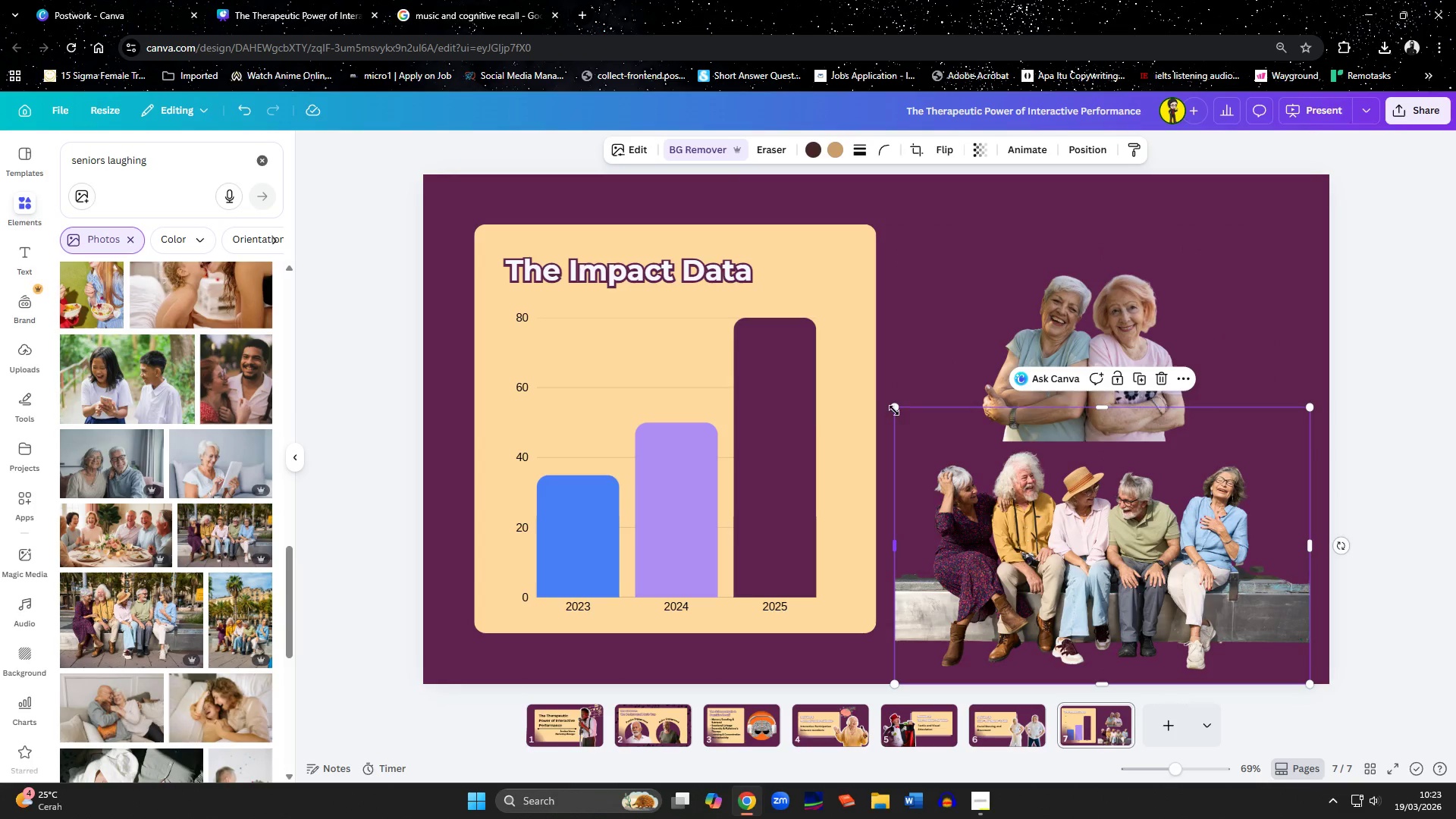 
left_click_drag(start_coordinate=[895, 409], to_coordinate=[876, 391])
 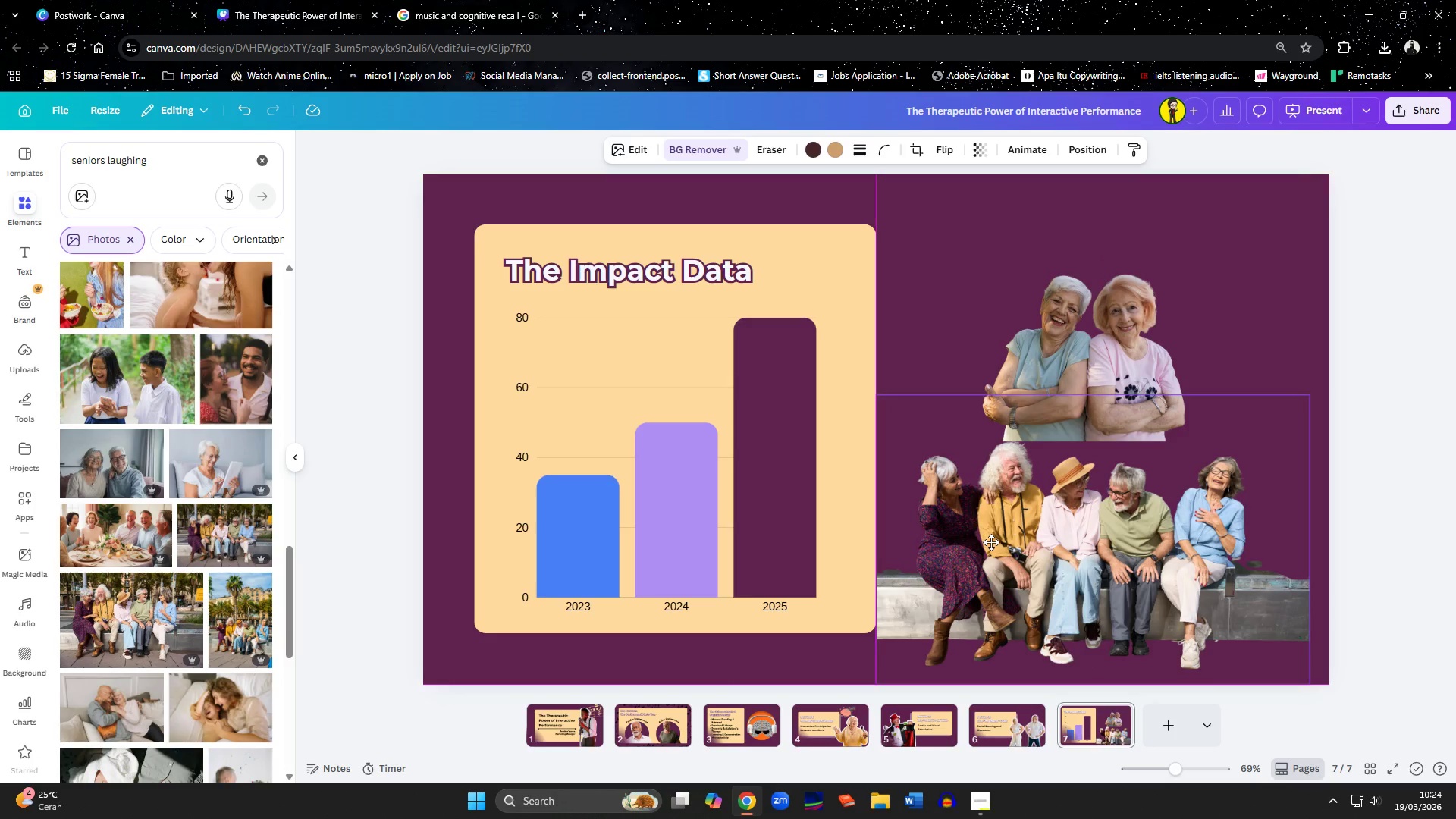 
left_click_drag(start_coordinate=[1106, 326], to_coordinate=[1116, 391])
 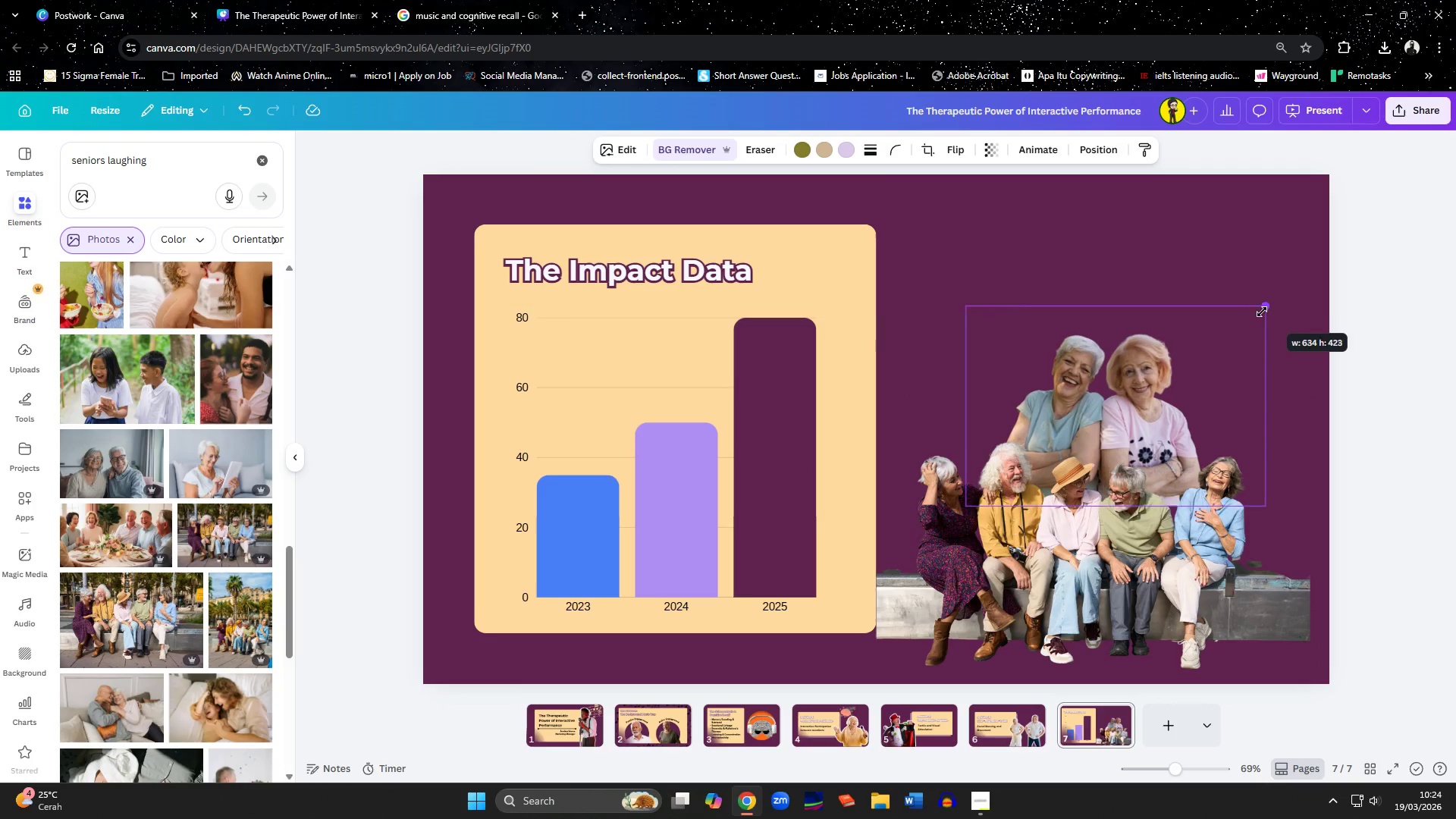 
left_click_drag(start_coordinate=[1147, 413], to_coordinate=[1058, 418])
 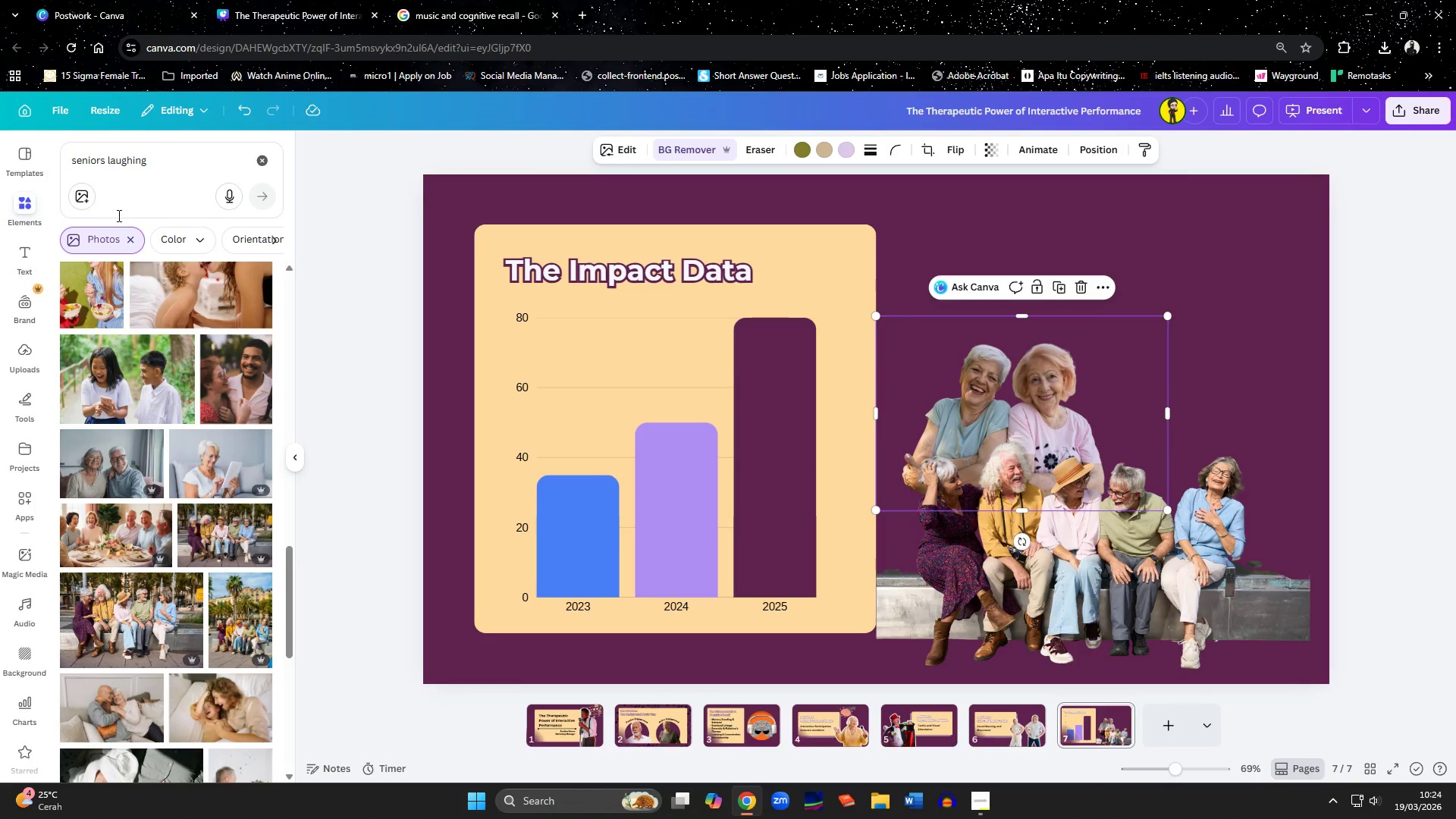 
scroll: coordinate [155, 420], scroll_direction: up, amount: 15.0
 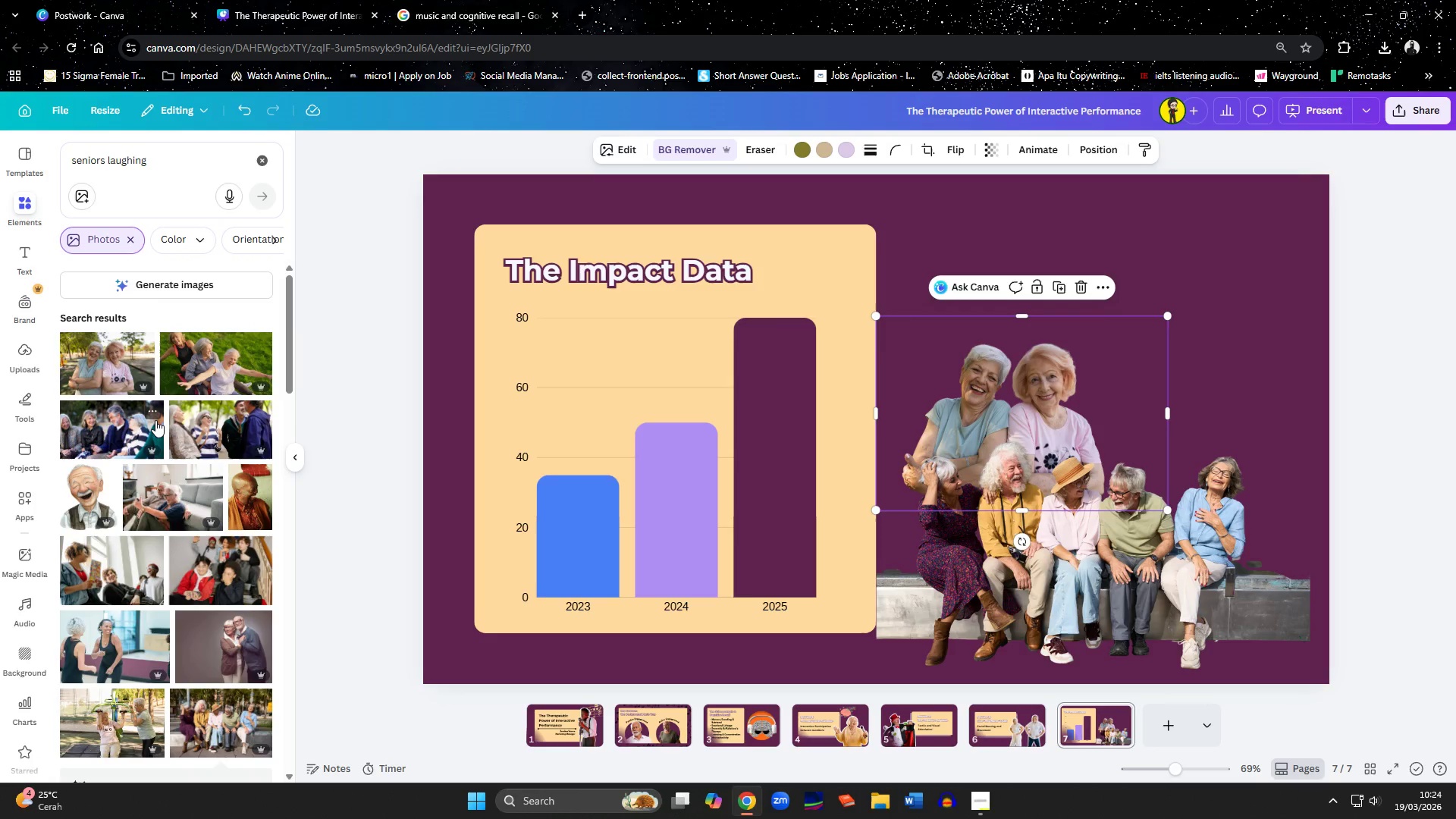 
scroll: coordinate [155, 420], scroll_direction: down, amount: 3.0
 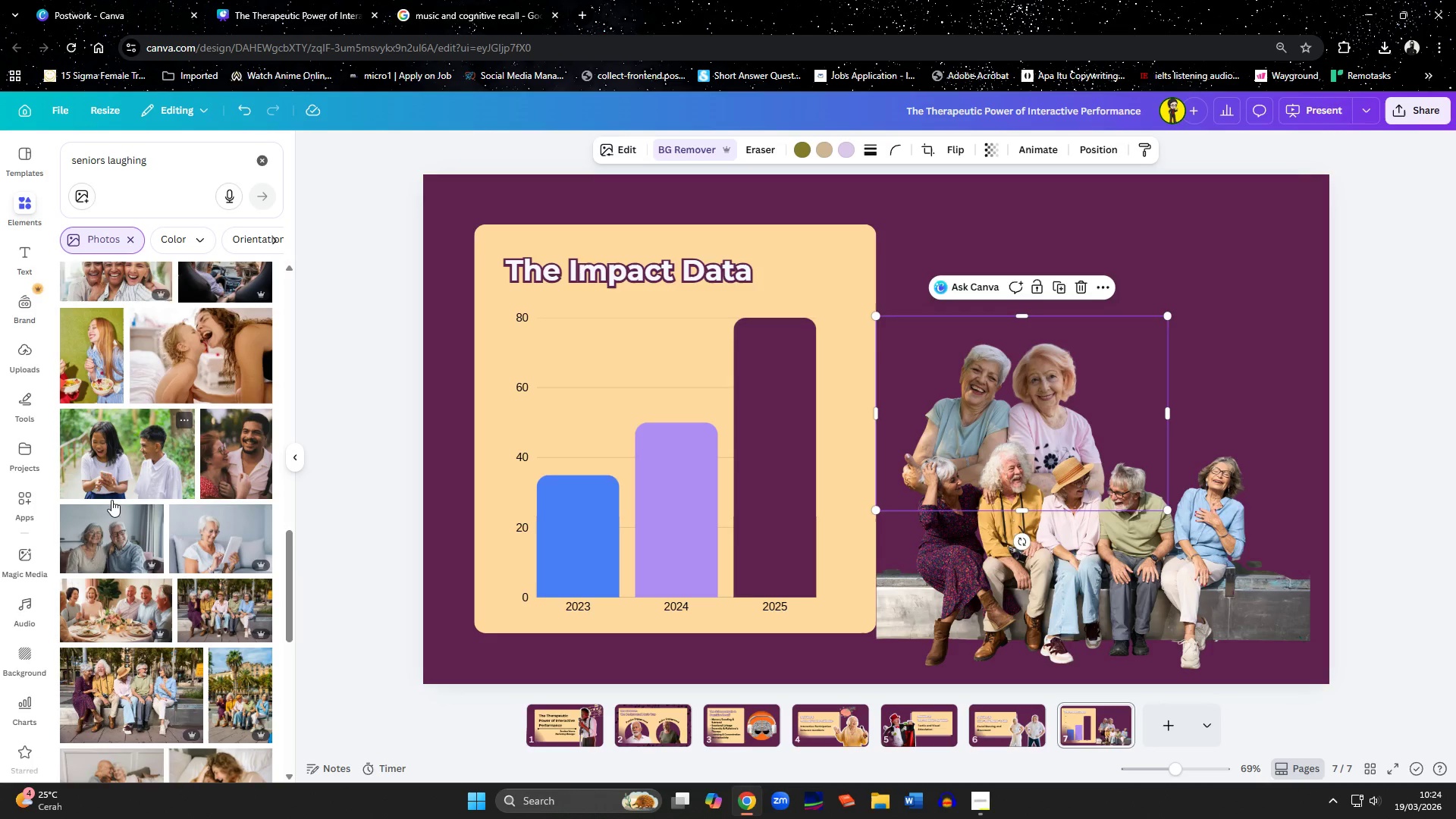 
left_click([104, 534])
 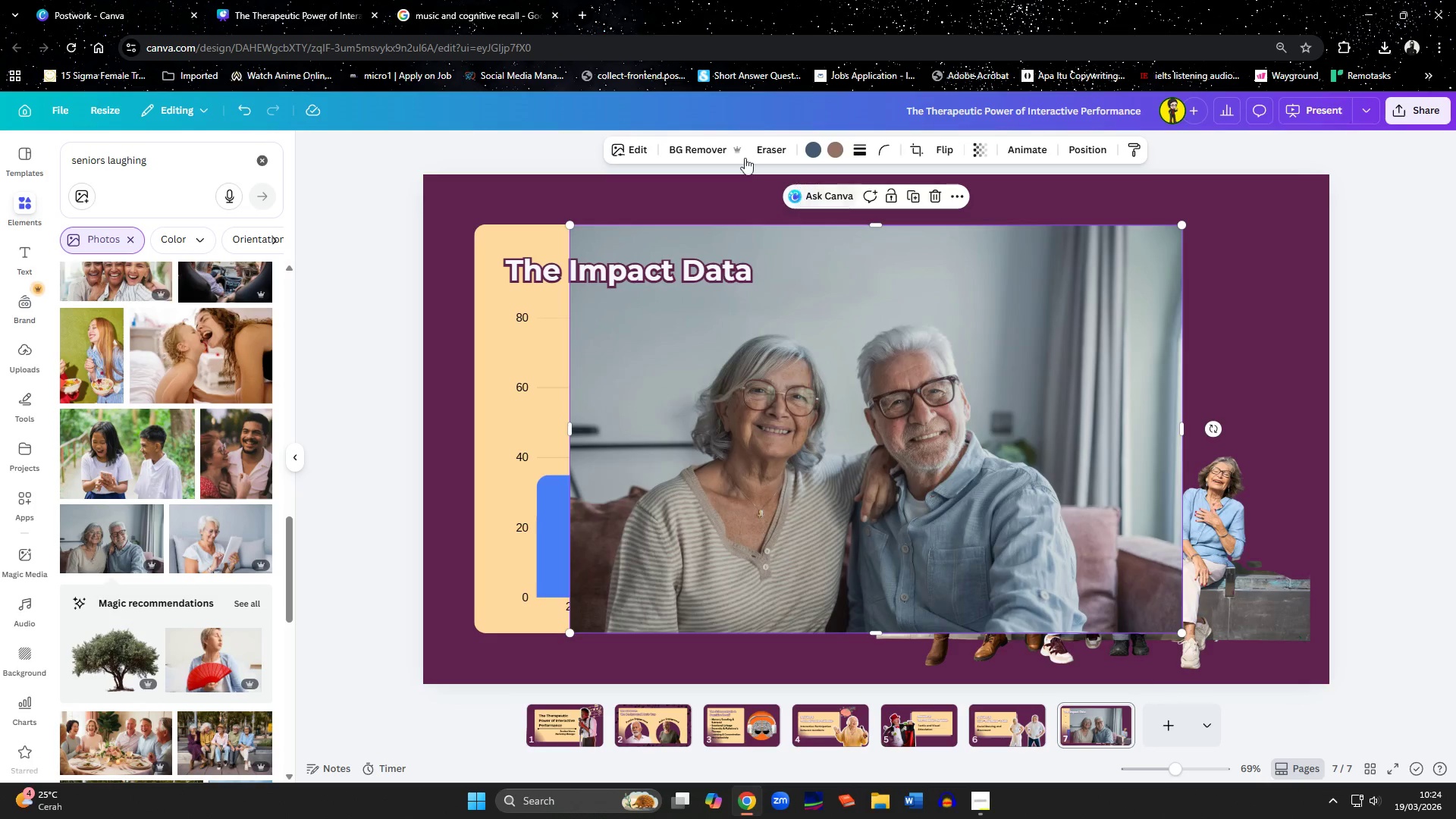 
left_click([701, 146])
 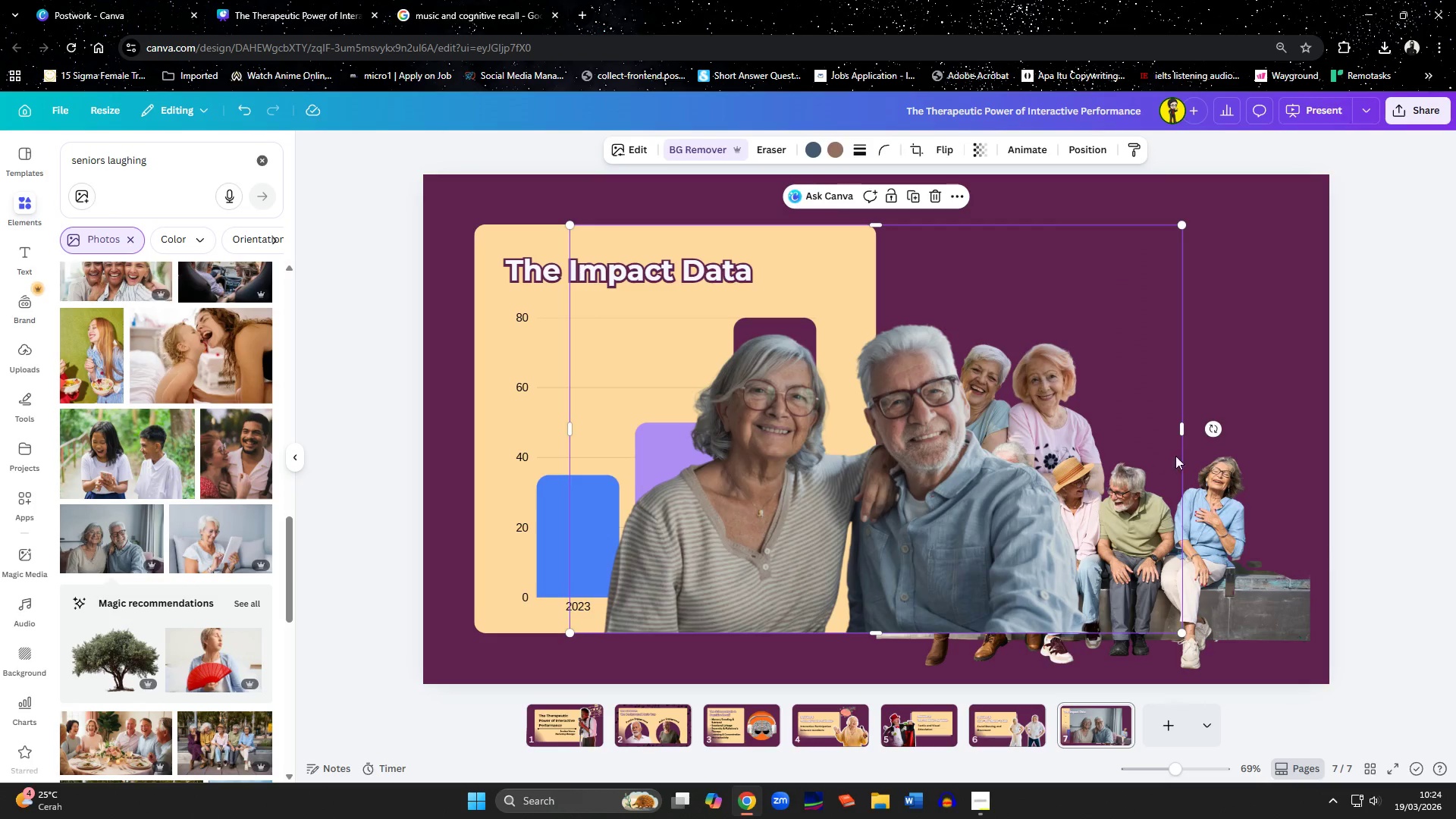 
left_click_drag(start_coordinate=[1185, 436], to_coordinate=[1096, 438])
 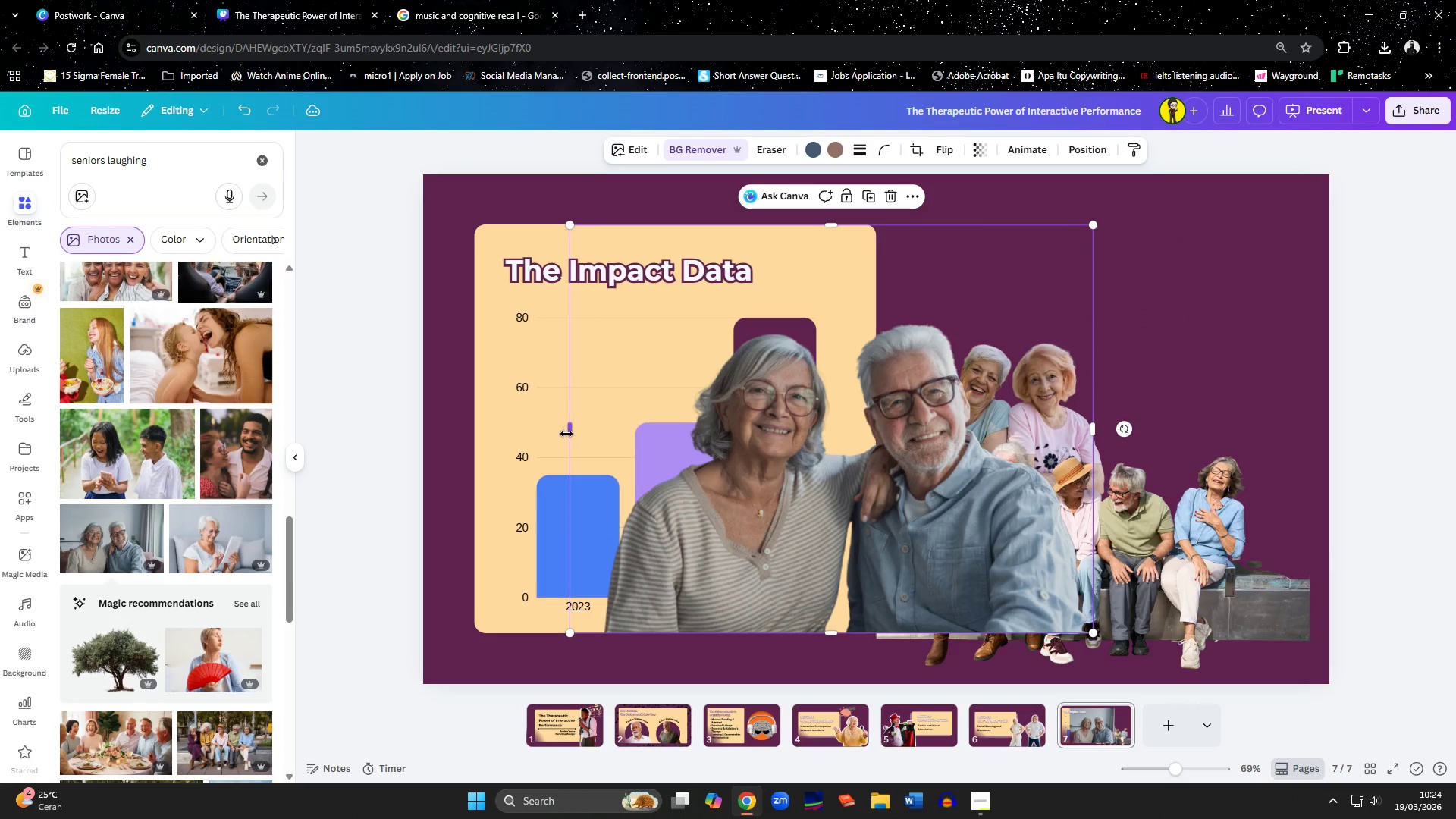 
left_click_drag(start_coordinate=[566, 434], to_coordinate=[589, 440])
 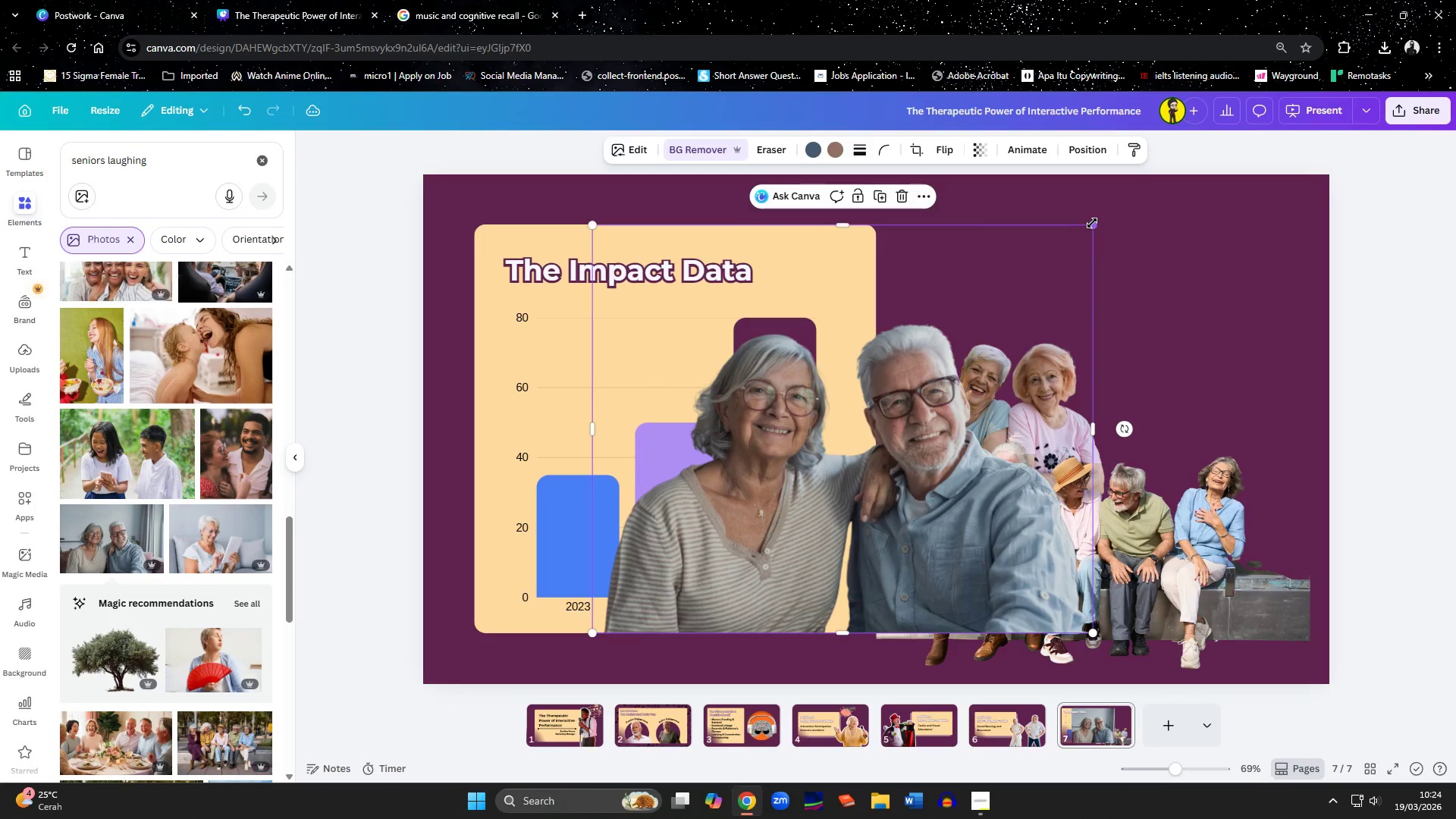 
left_click_drag(start_coordinate=[1092, 223], to_coordinate=[959, 422])
 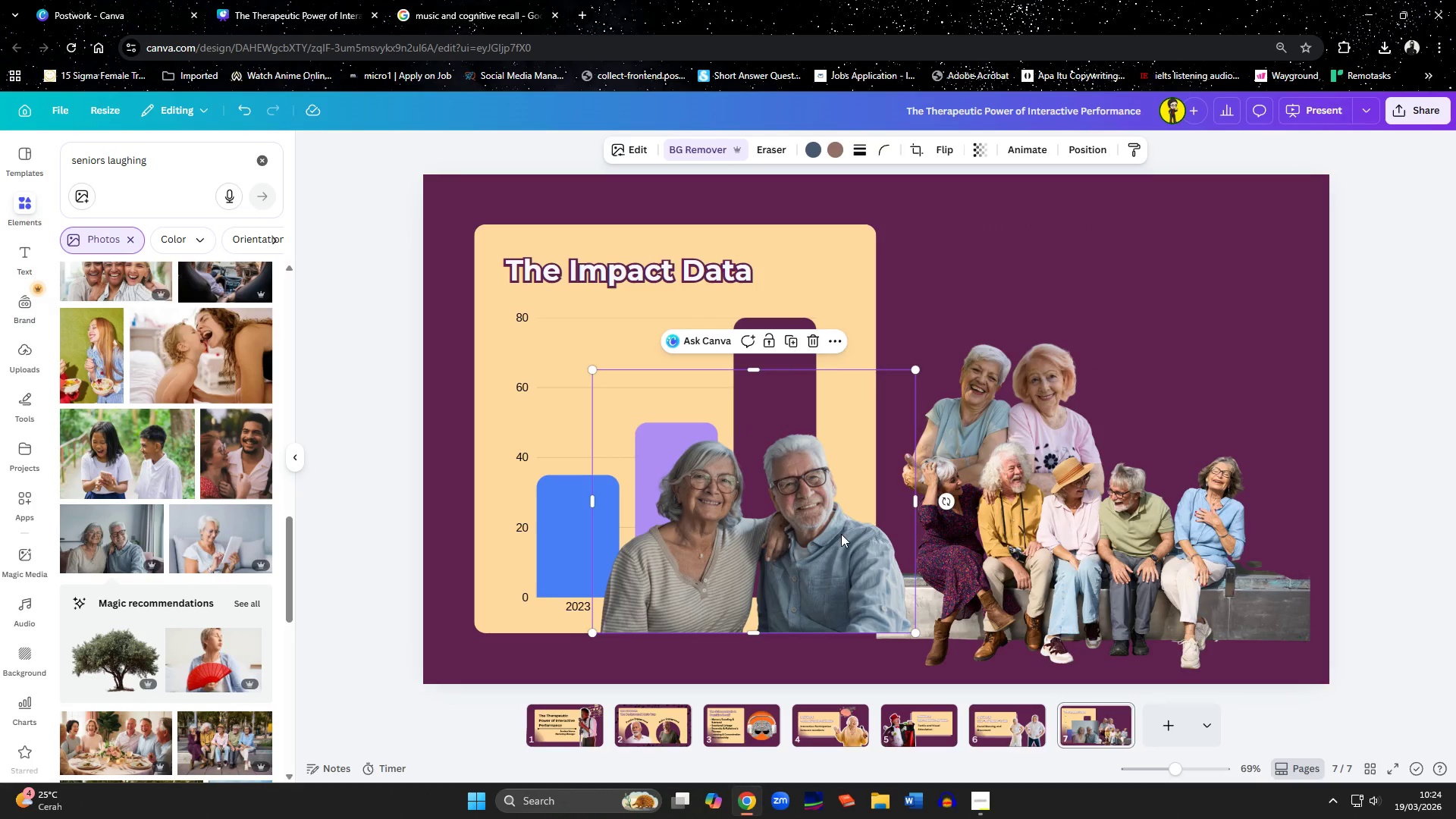 
left_click_drag(start_coordinate=[841, 534], to_coordinate=[1200, 437])
 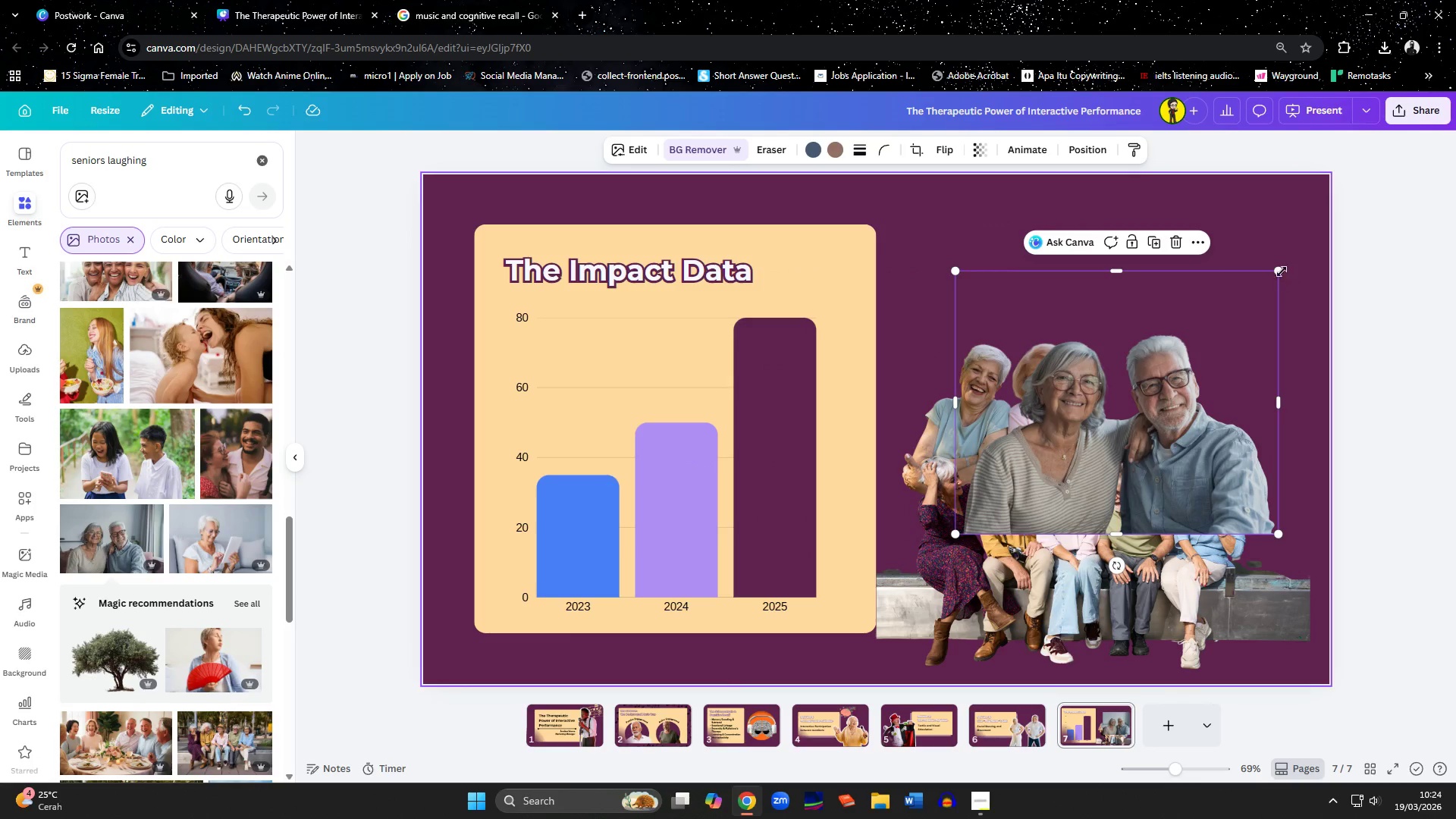 
left_click_drag(start_coordinate=[1279, 271], to_coordinate=[1247, 319])
 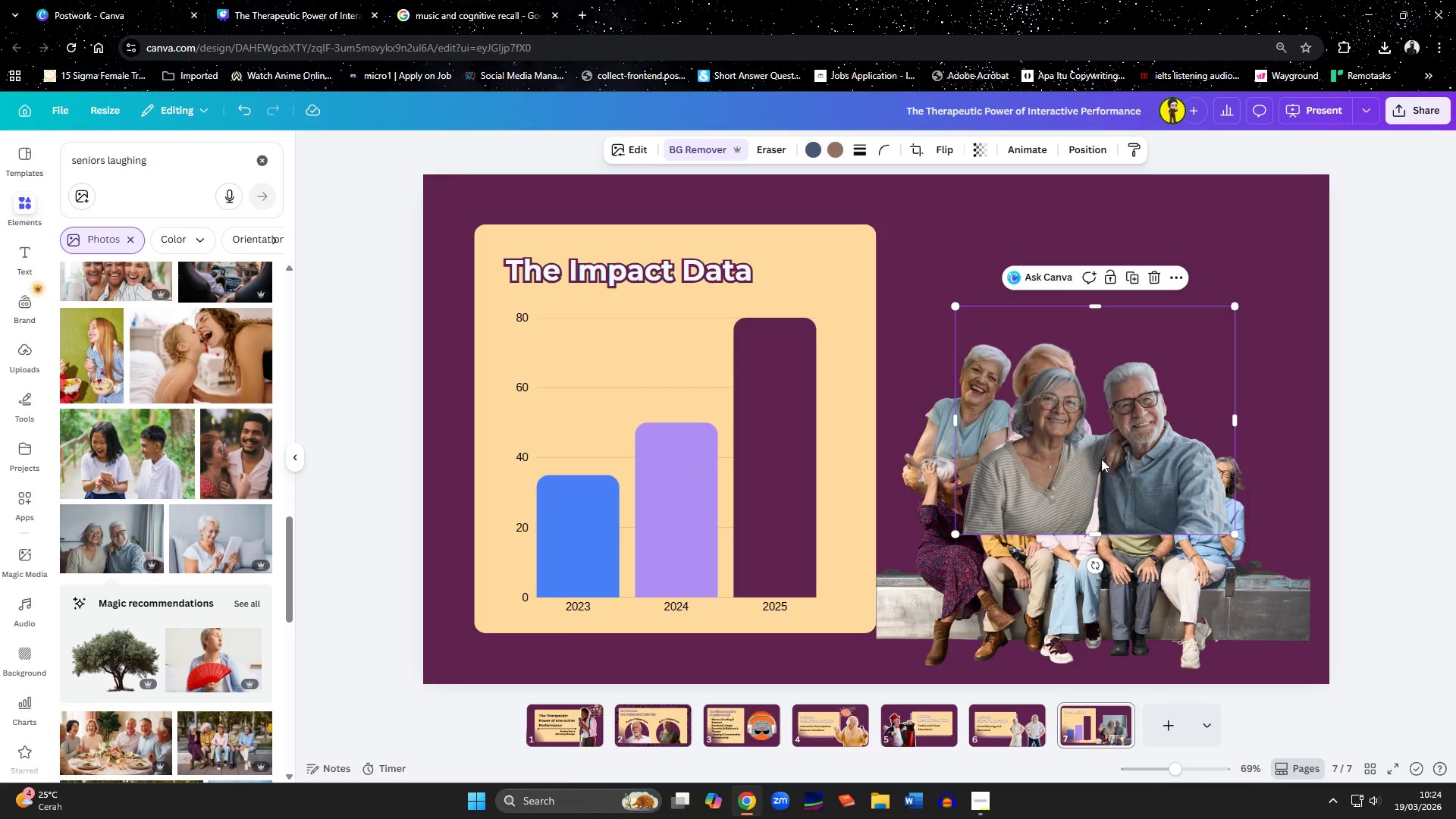 
left_click_drag(start_coordinate=[1101, 459], to_coordinate=[1119, 433])
 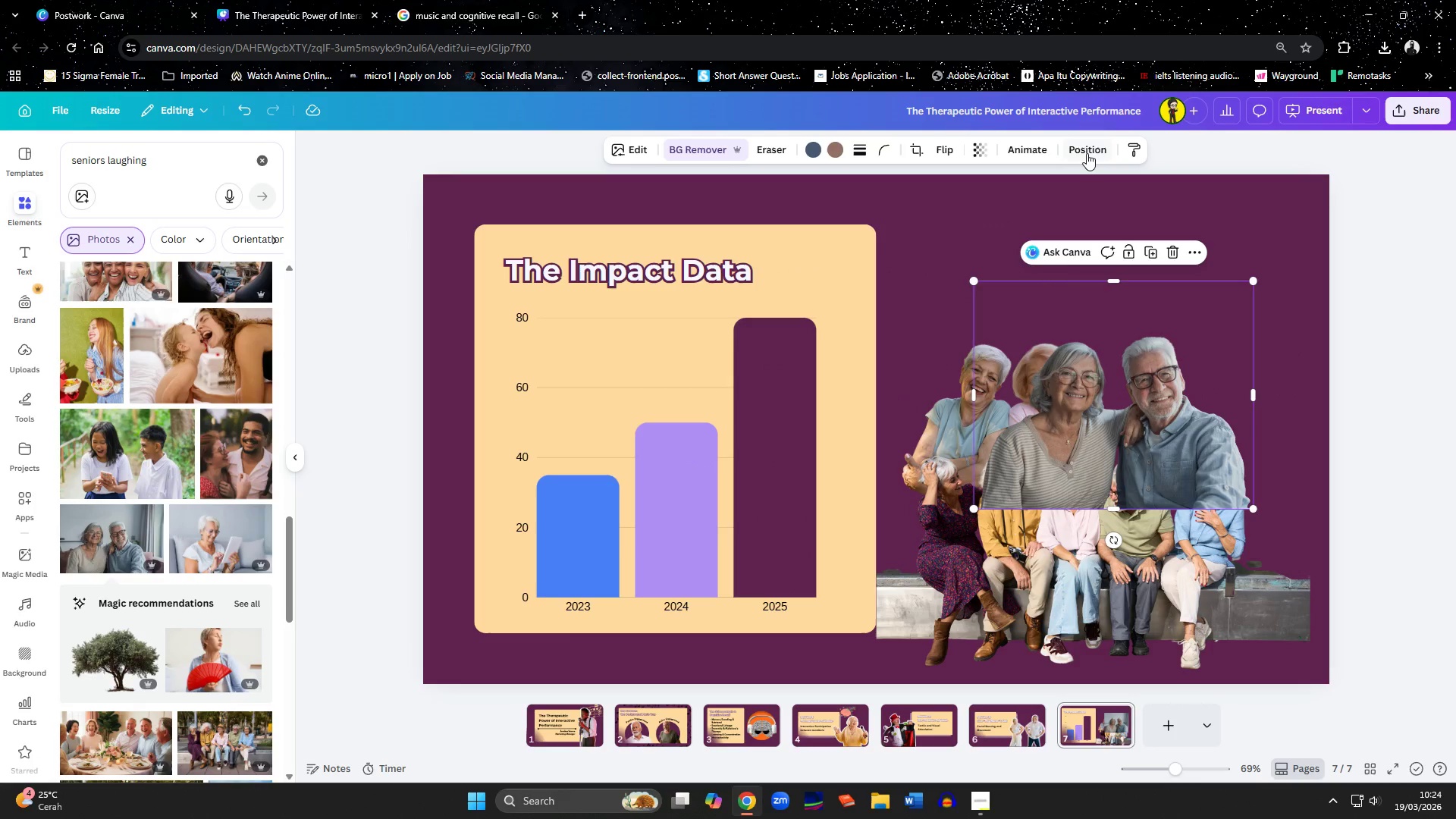 
left_click([1087, 153])
 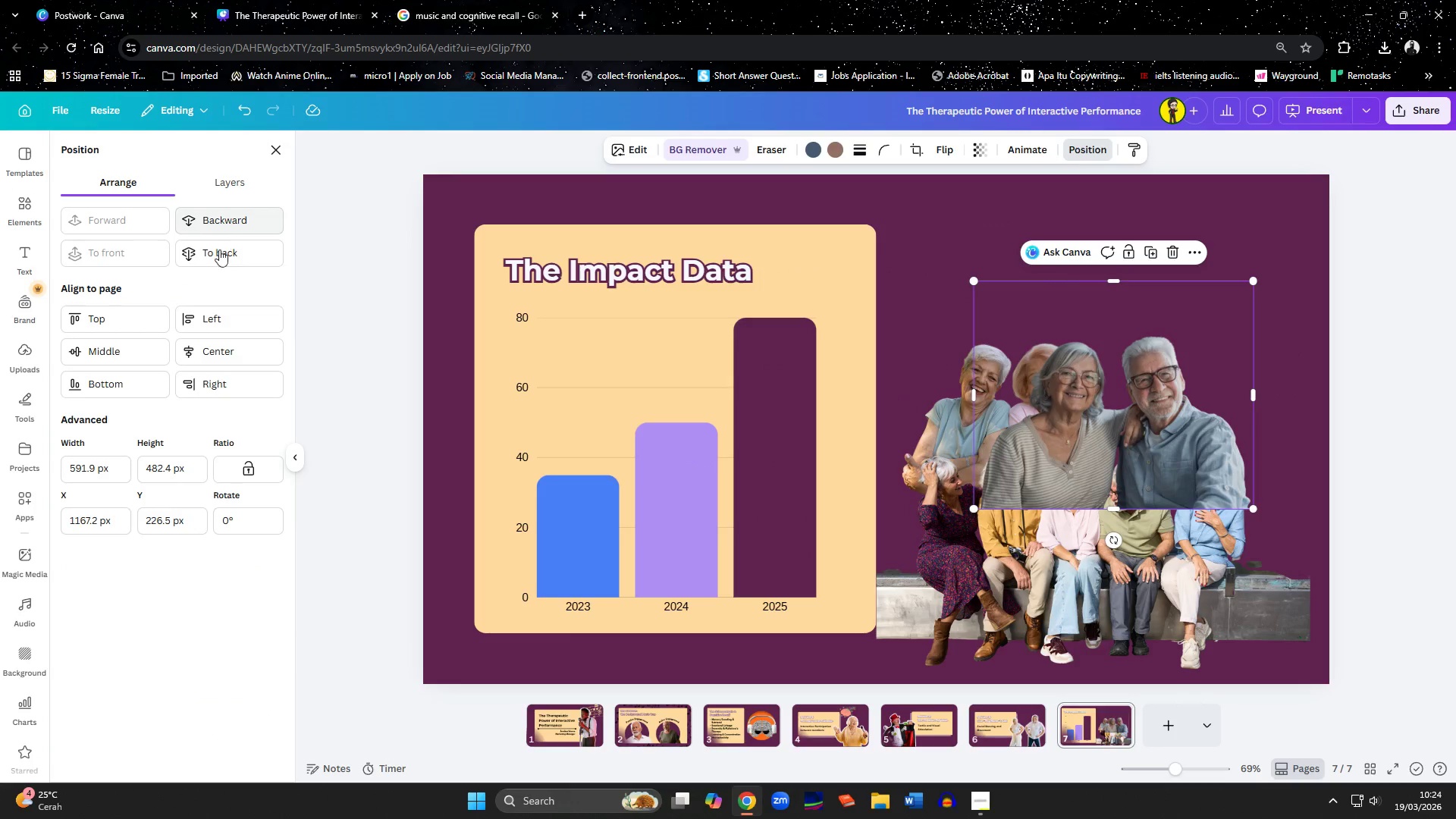 
left_click([217, 259])
 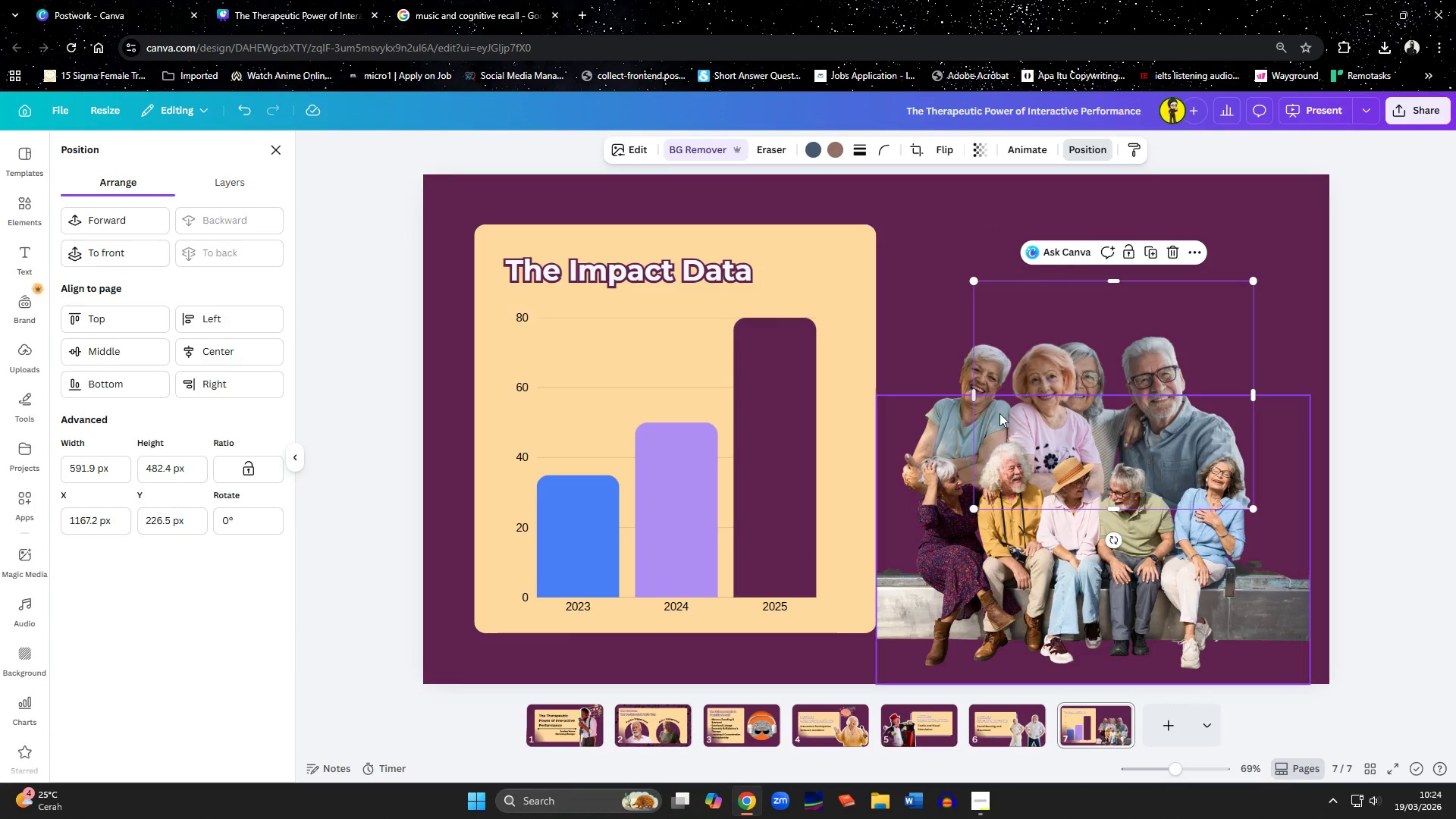 
left_click_drag(start_coordinate=[1175, 429], to_coordinate=[1222, 434])
 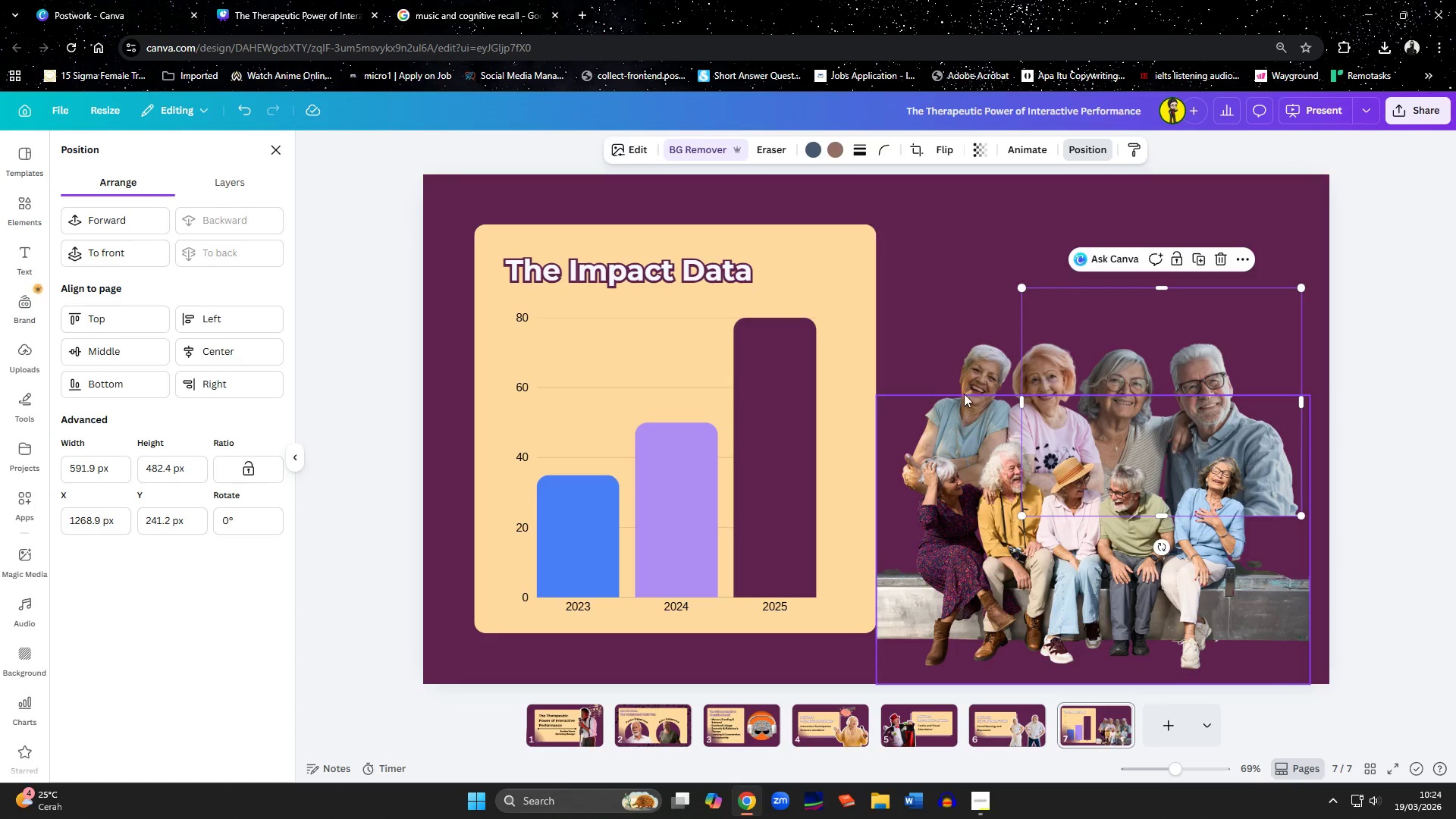 
left_click_drag(start_coordinate=[966, 379], to_coordinate=[949, 396])
 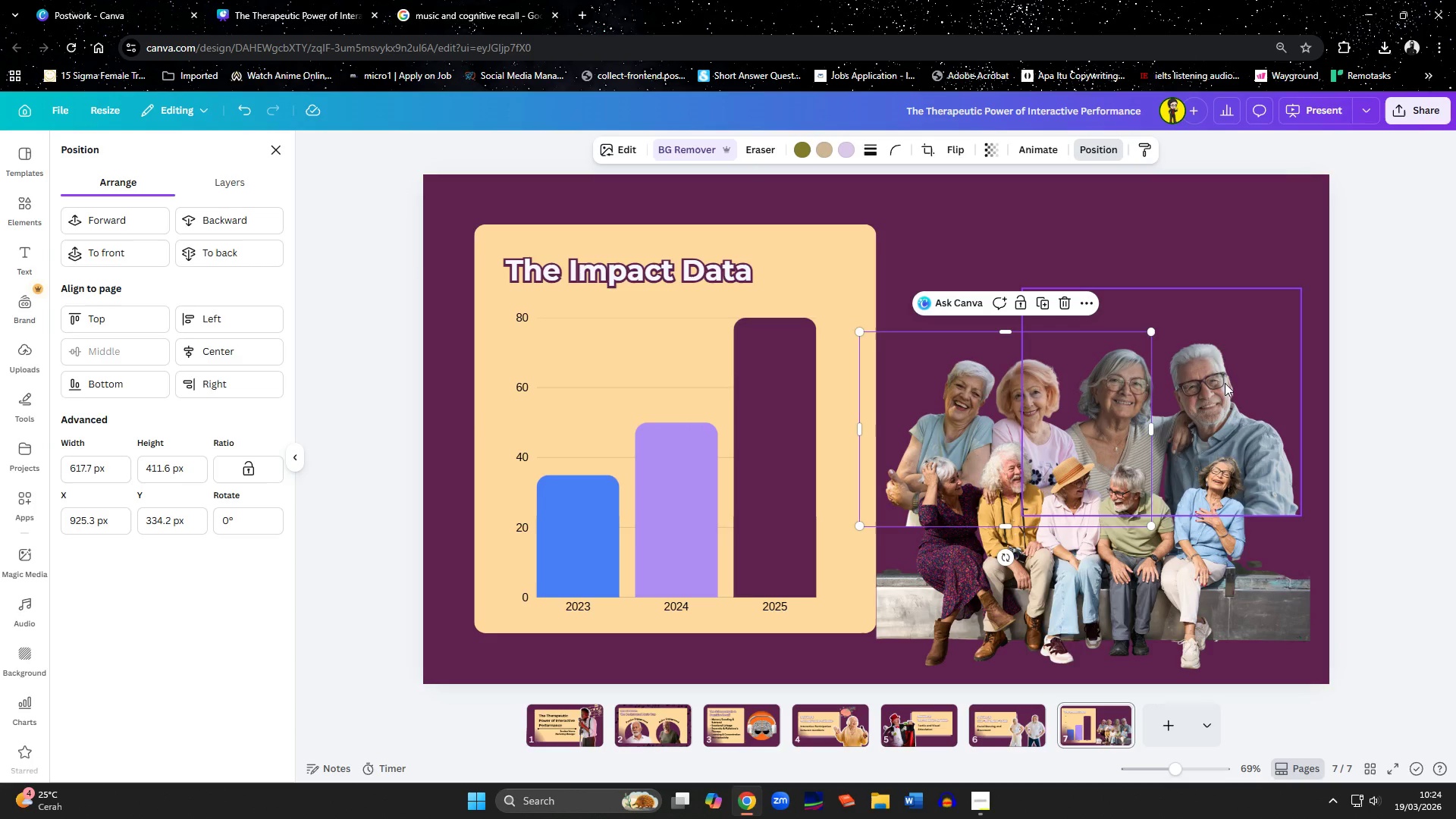 
left_click_drag(start_coordinate=[1225, 375], to_coordinate=[1225, 384])
 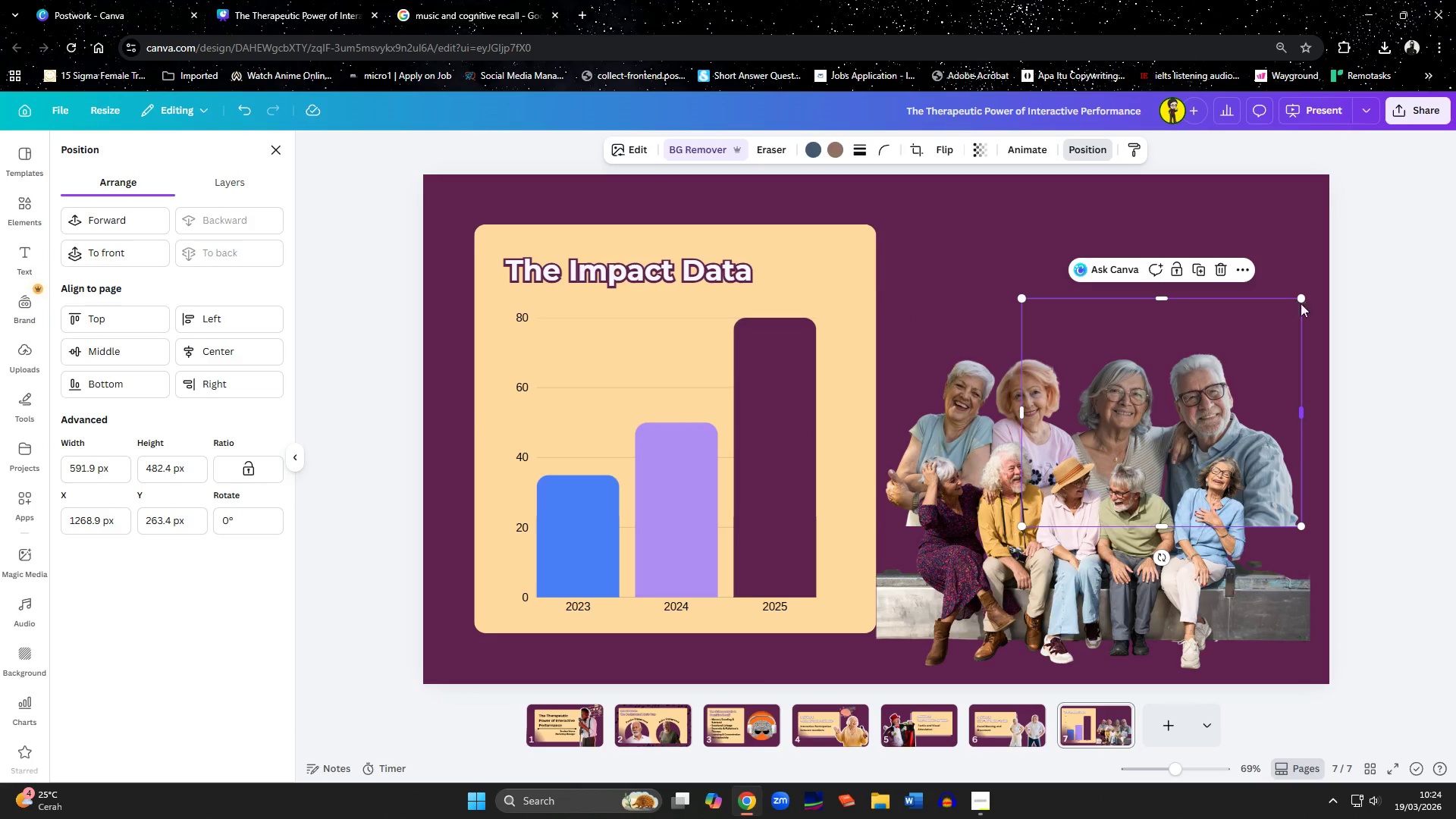 
left_click_drag(start_coordinate=[1301, 300], to_coordinate=[1255, 350])
 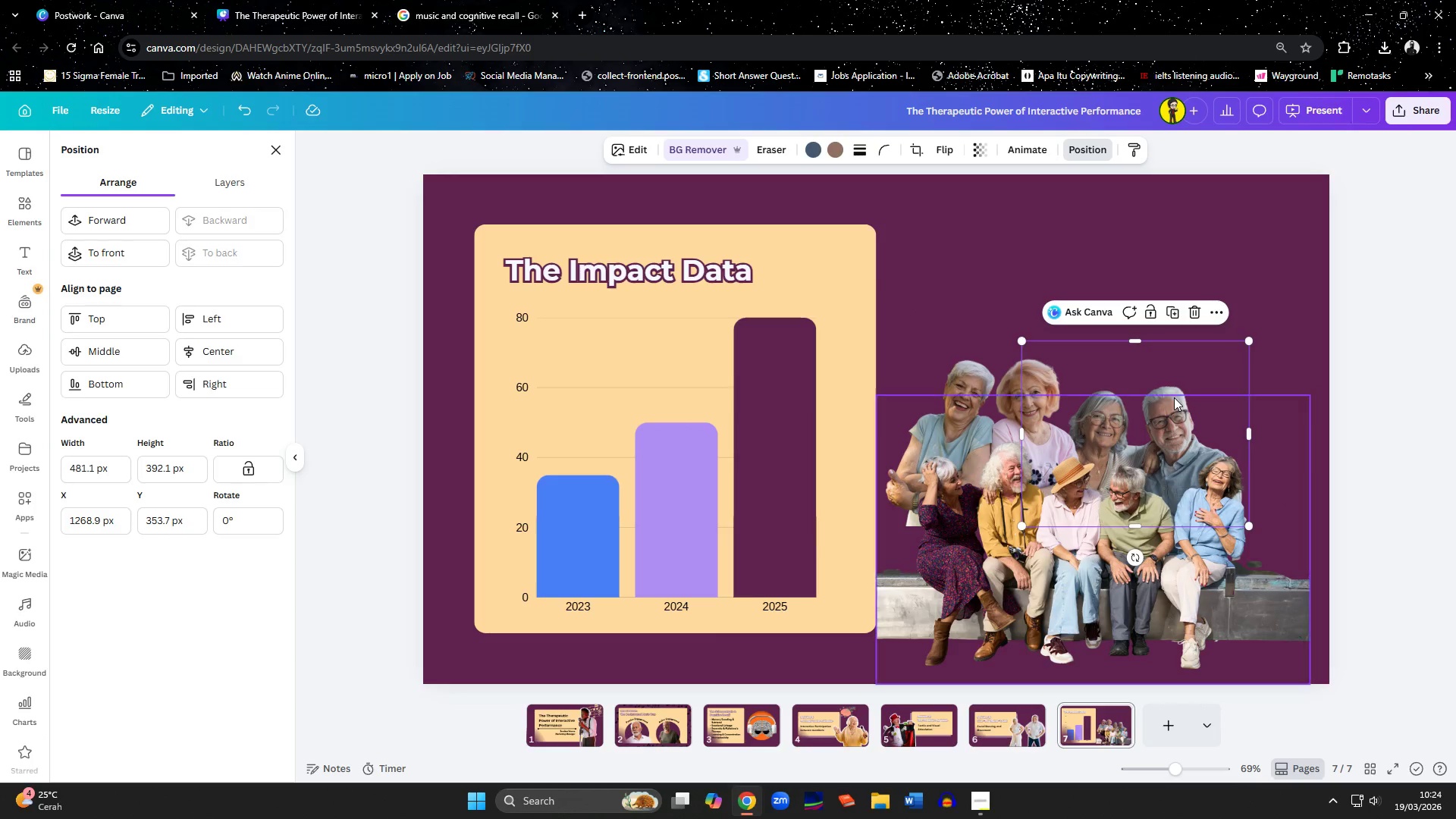 
left_click_drag(start_coordinate=[1174, 389], to_coordinate=[1174, 385])
 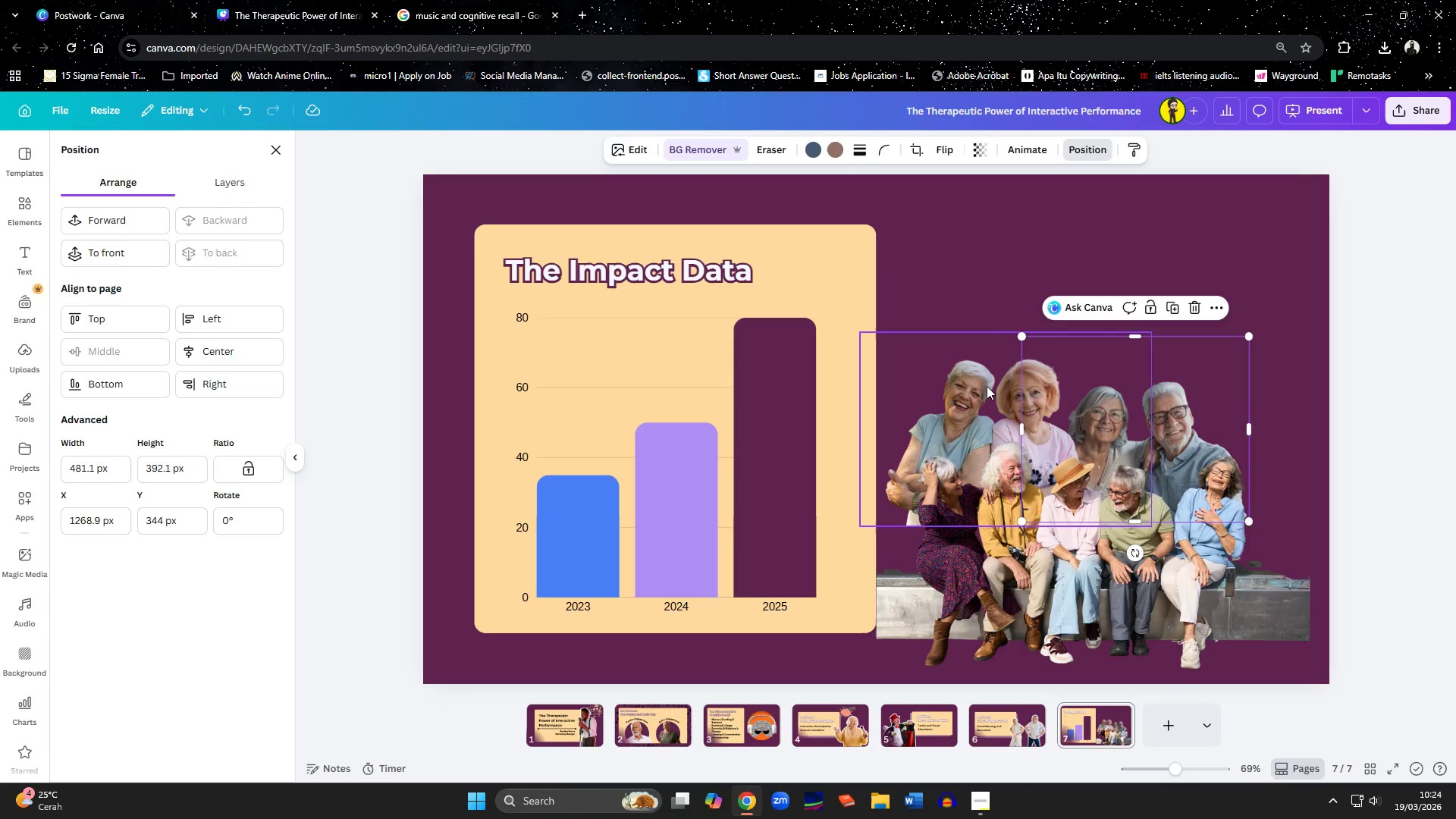 
left_click([977, 388])
 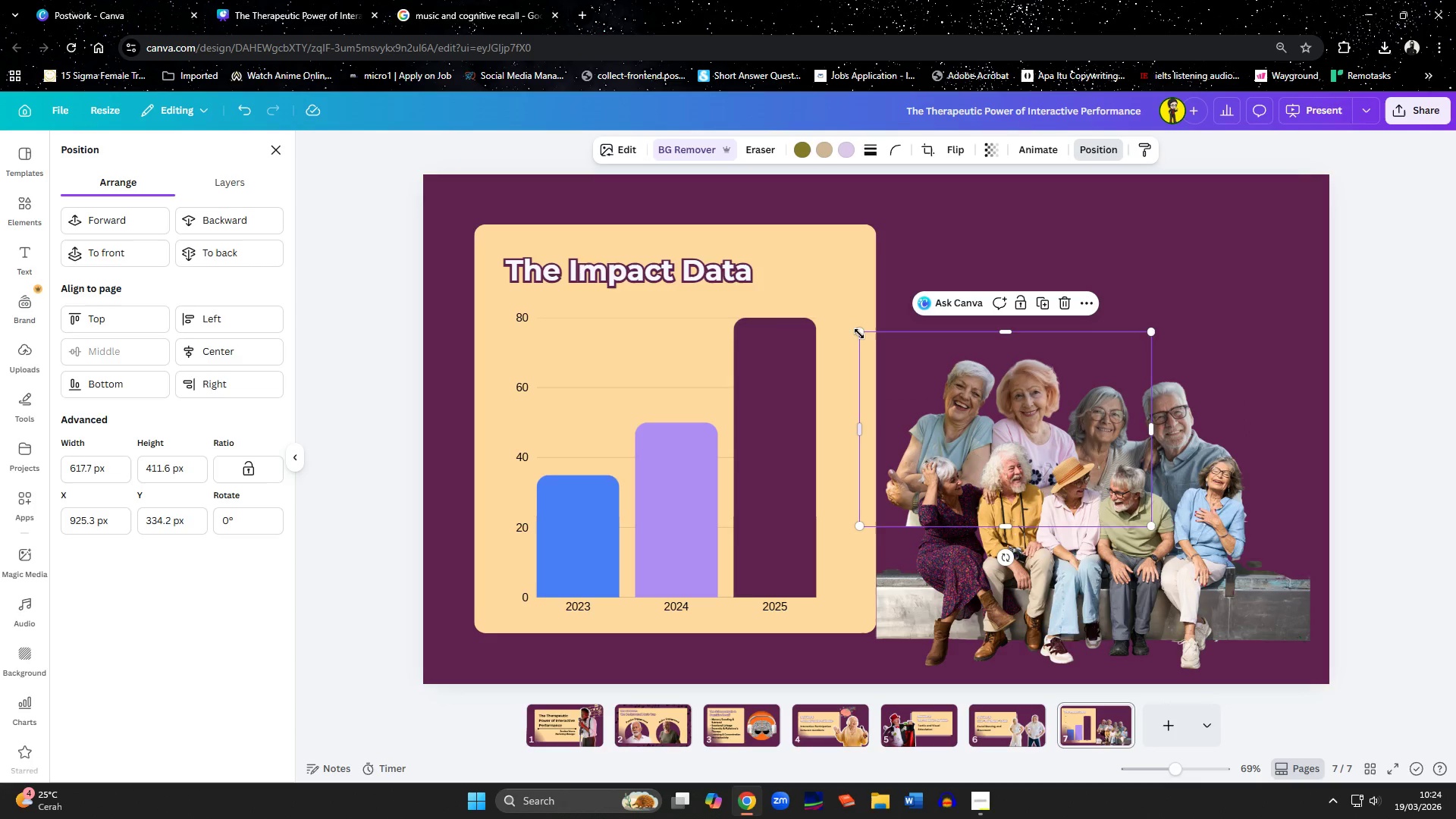 
left_click_drag(start_coordinate=[858, 333], to_coordinate=[901, 362])
 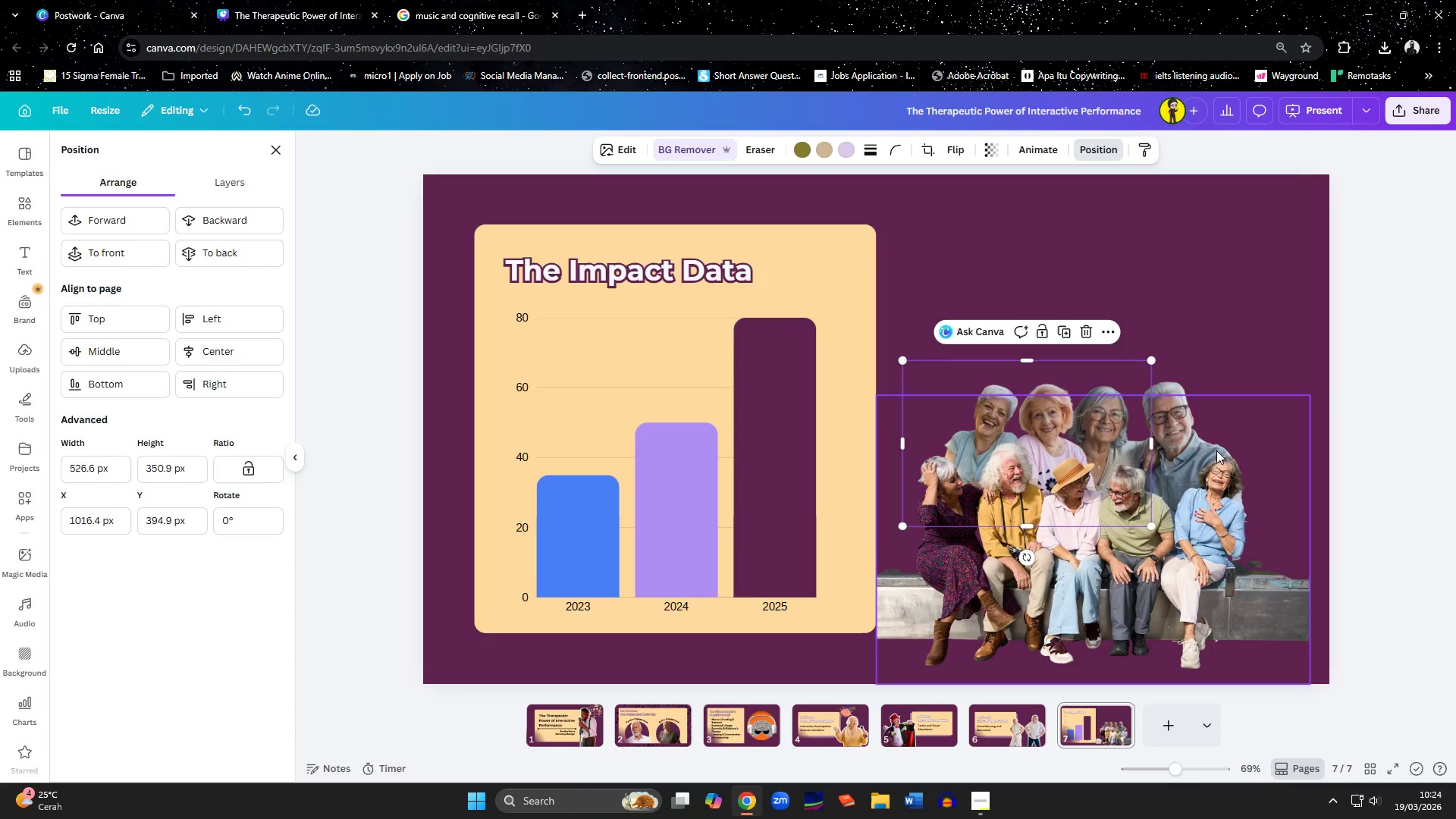 
left_click([1204, 450])
 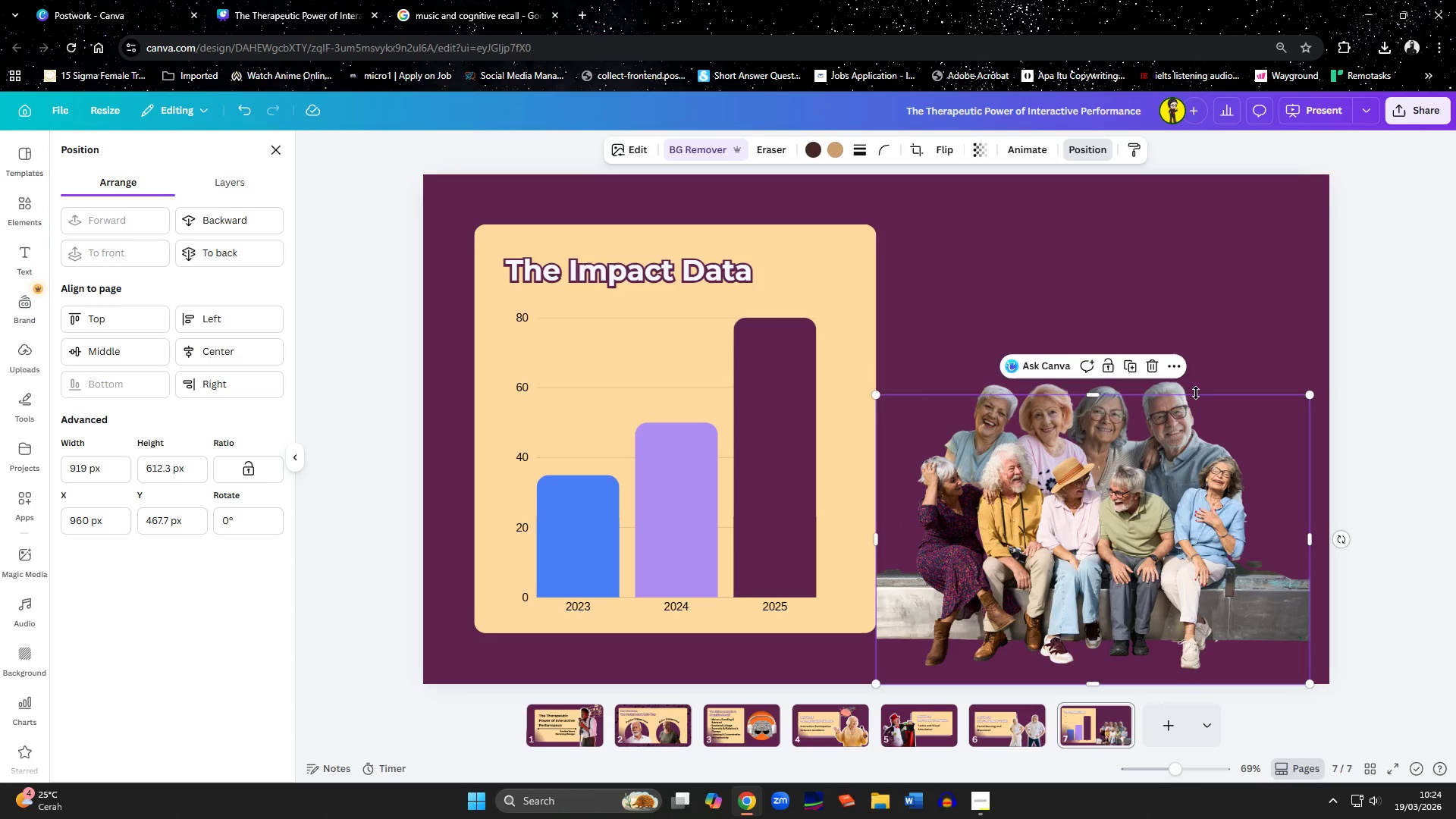 
left_click([1196, 392])
 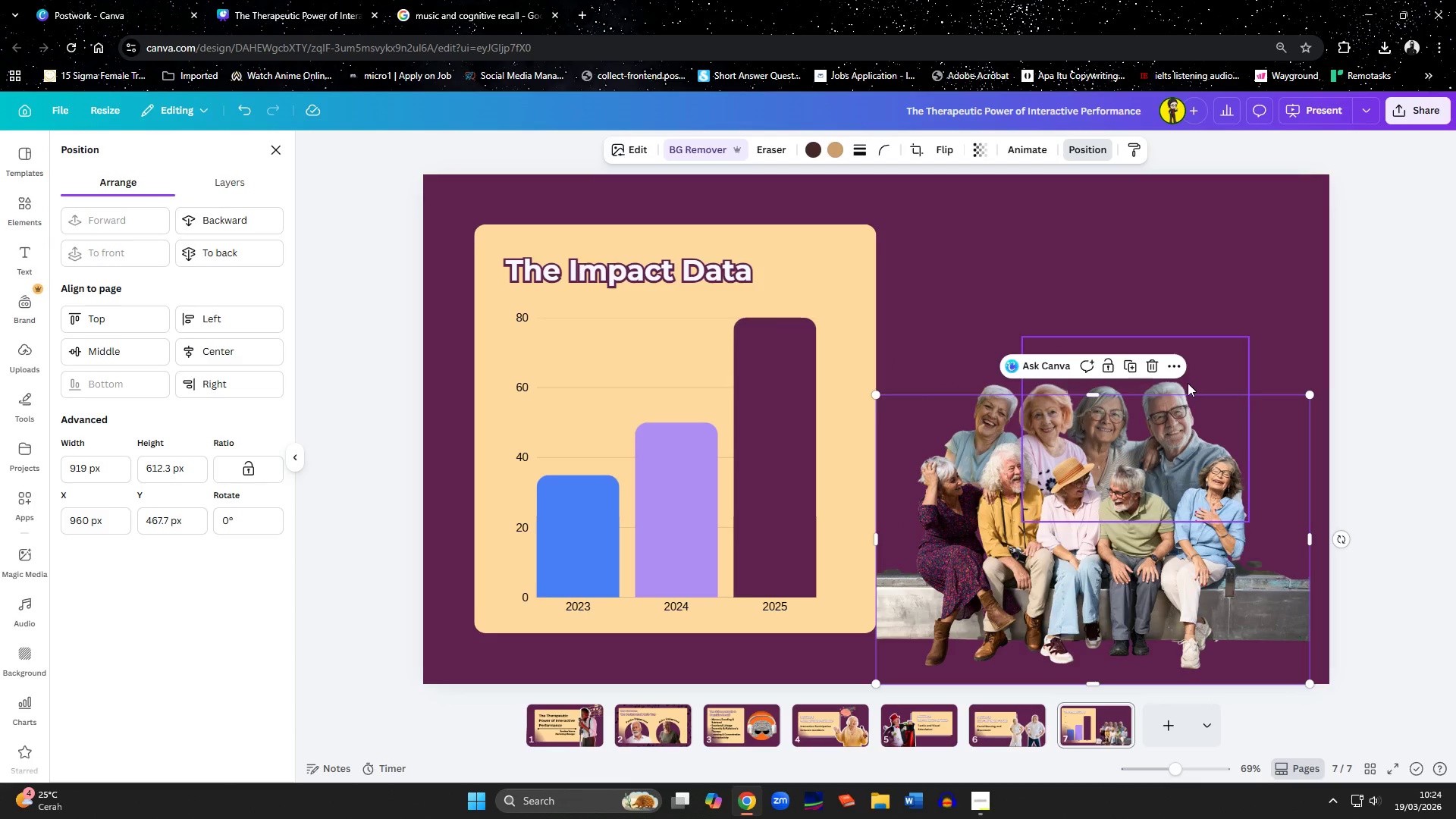 
left_click_drag(start_coordinate=[1186, 383], to_coordinate=[1197, 385])
 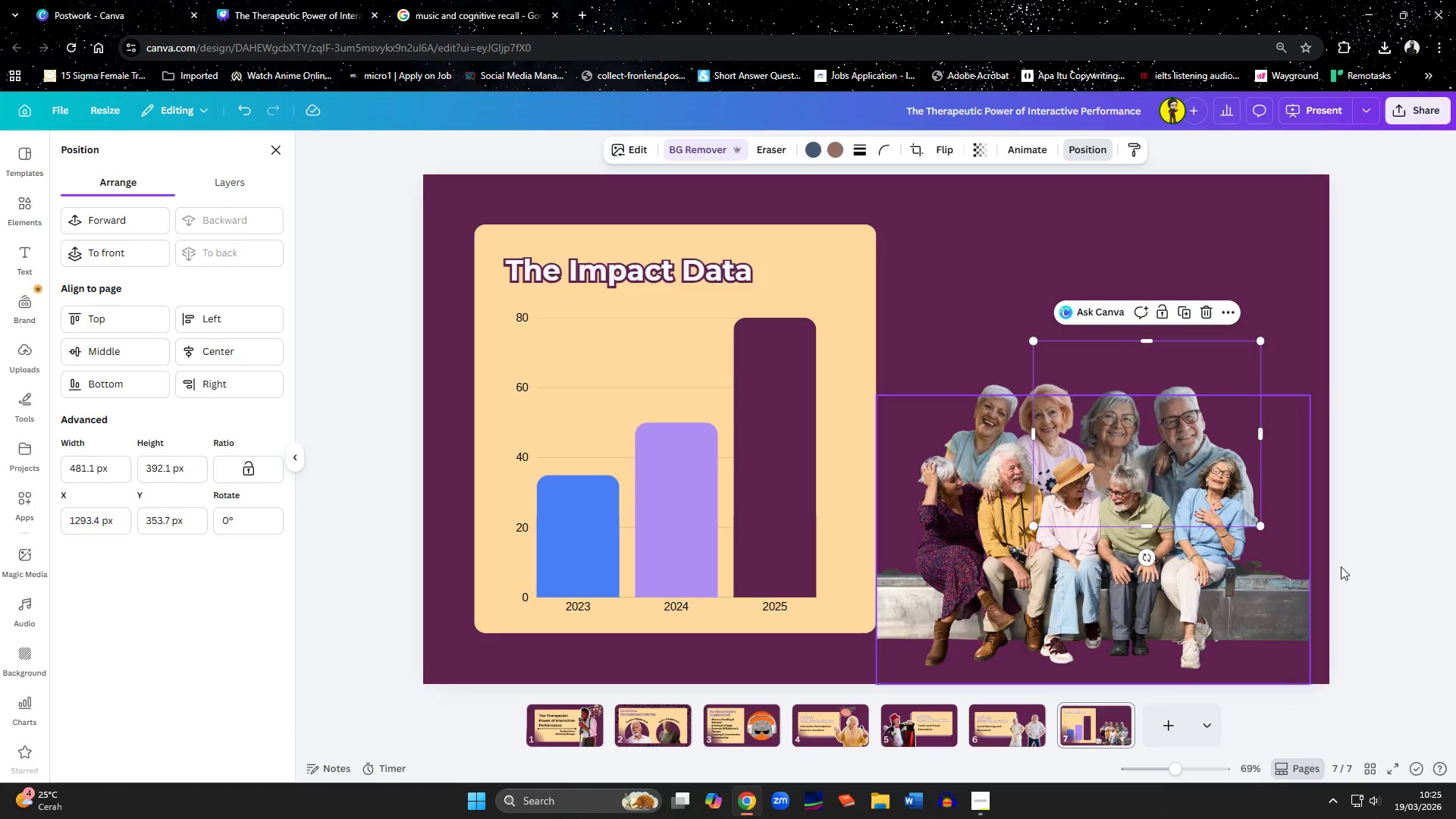 
left_click([1382, 560])
 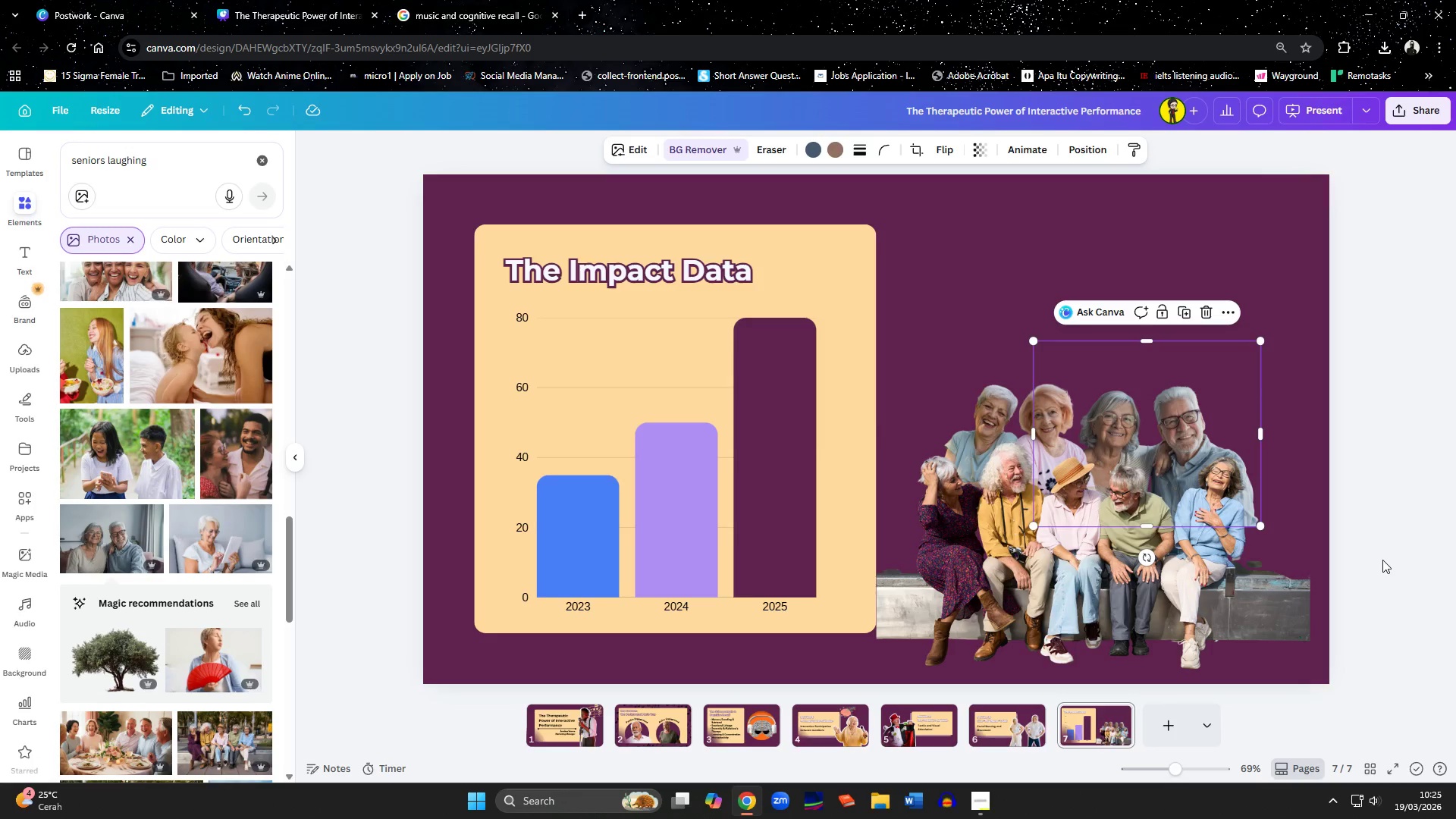 
left_click([1382, 560])
 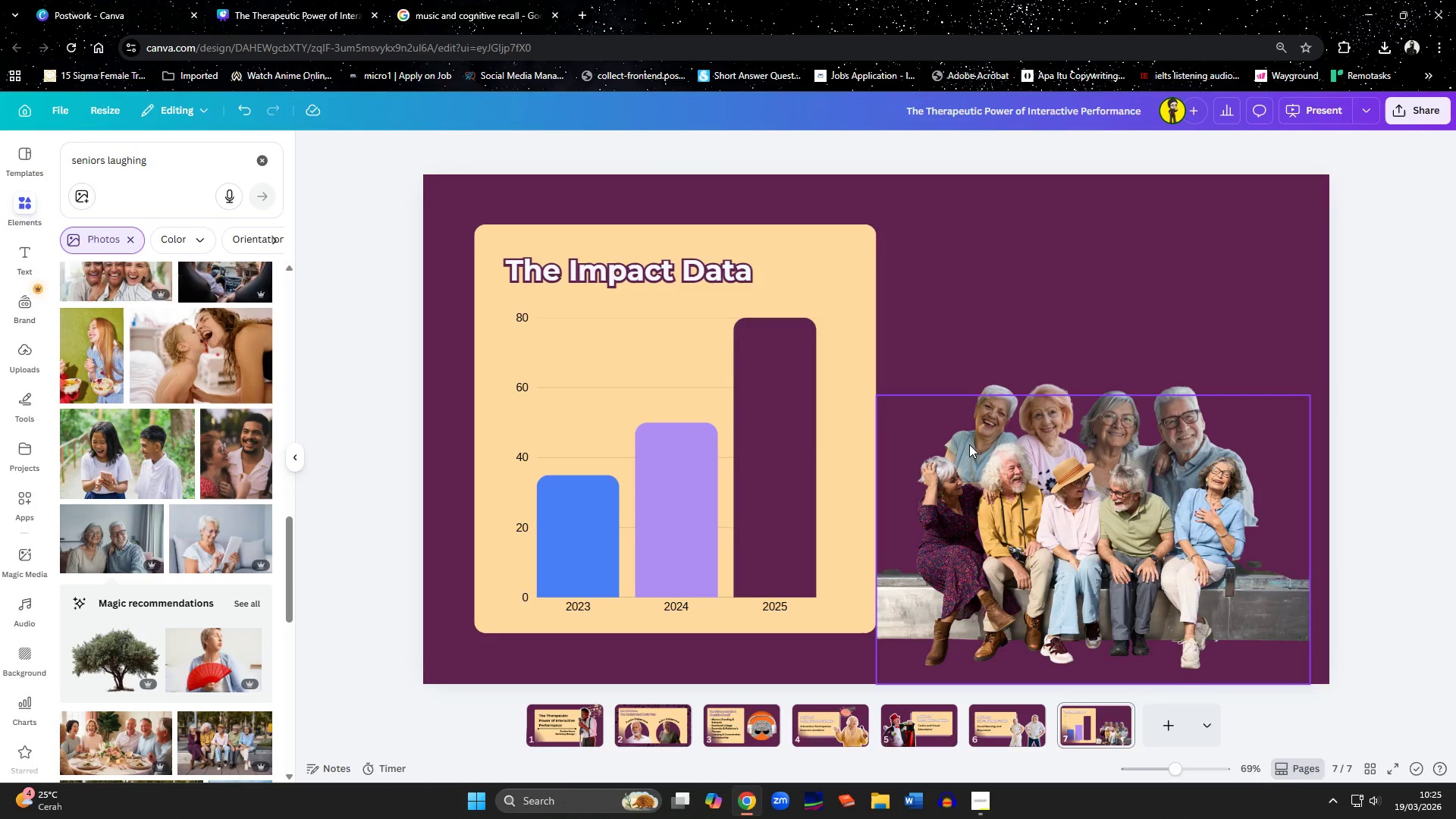 
left_click([1005, 390])
 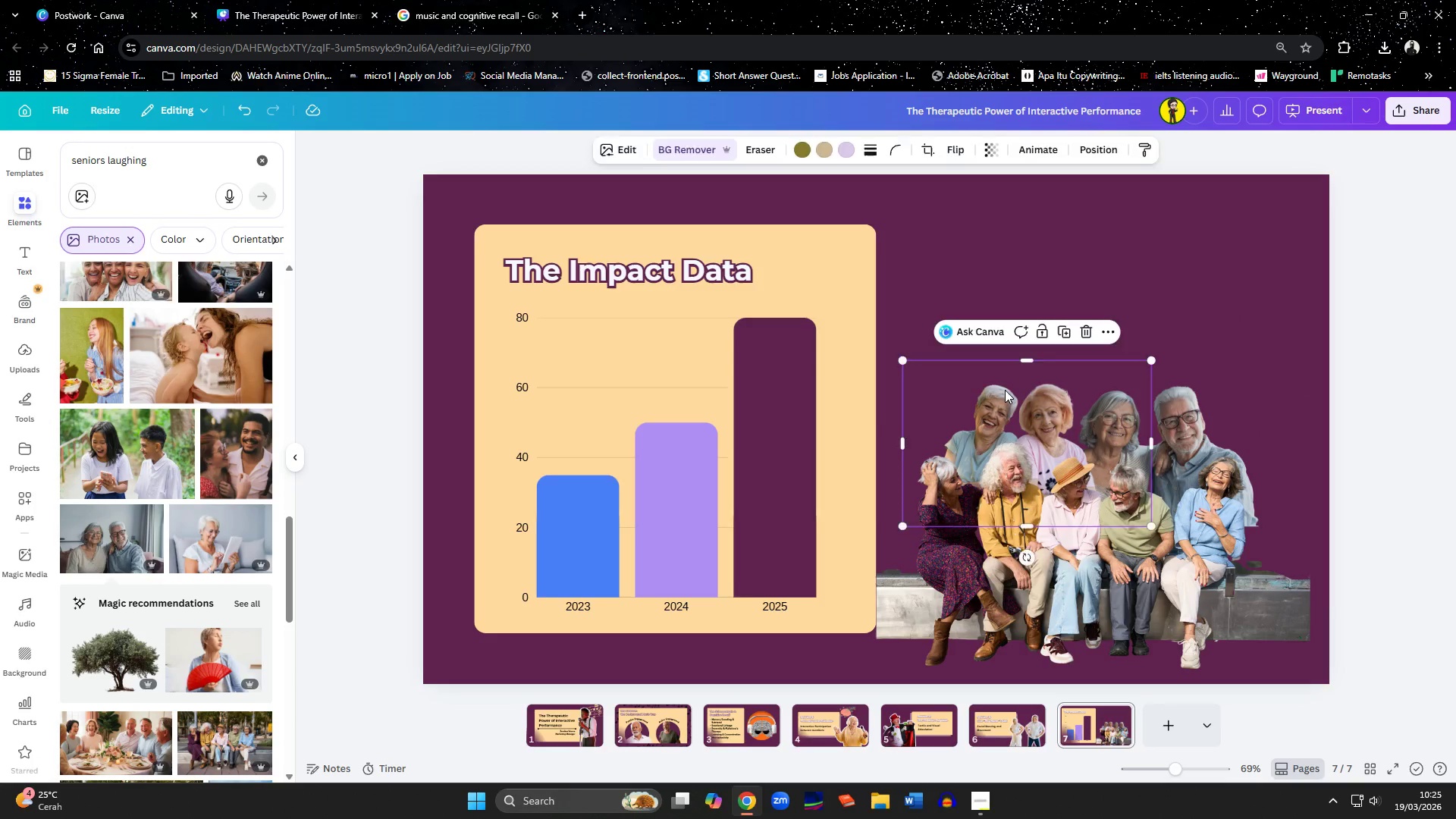 
hold_key(key=ShiftLeft, duration=1.5)
left_click([1187, 403])
 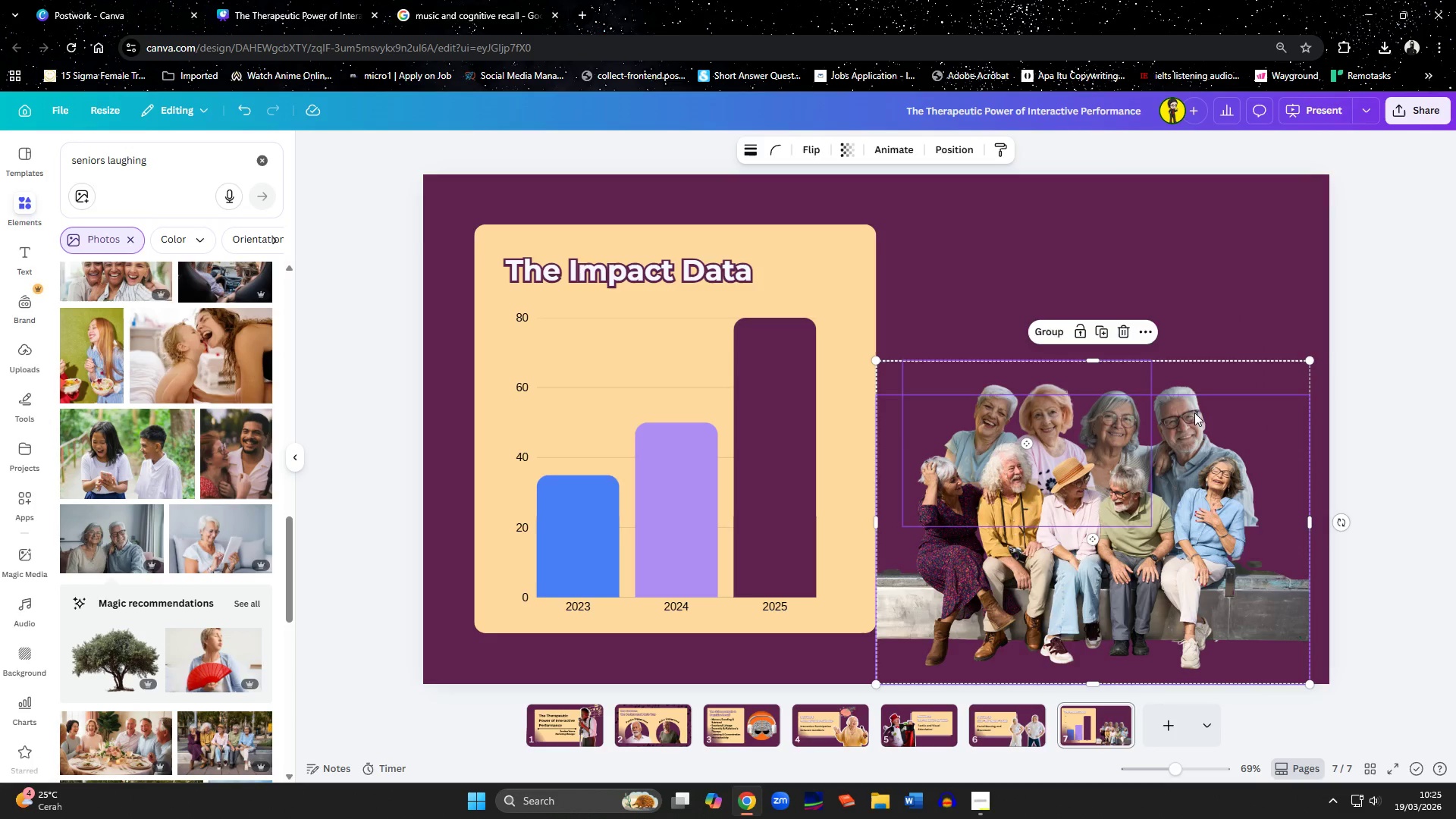 
hold_key(key=ShiftLeft, duration=0.69)
left_click([1194, 384])
 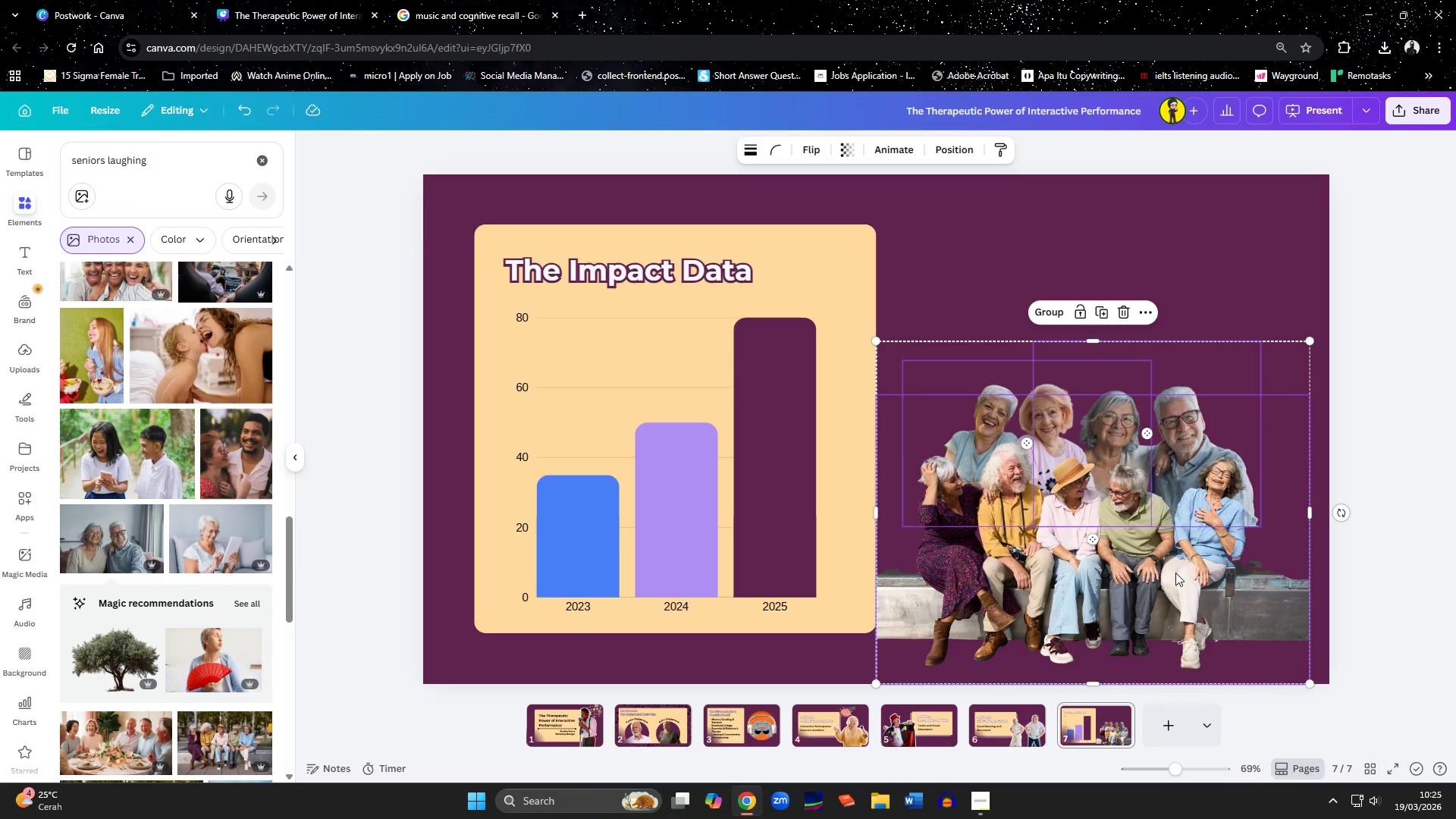 
left_click_drag(start_coordinate=[1175, 573], to_coordinate=[1183, 511])
 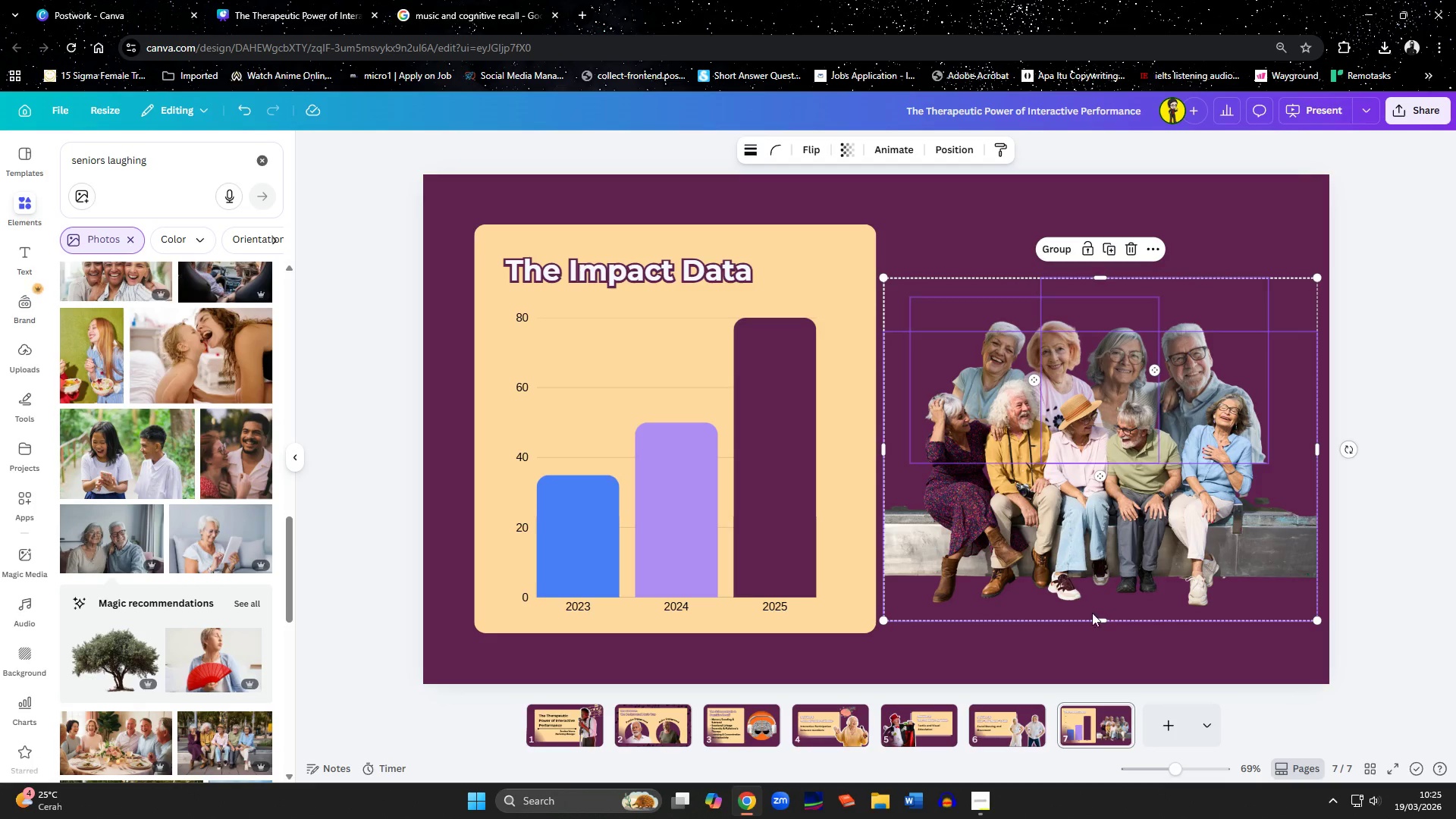 
left_click([1095, 669])
 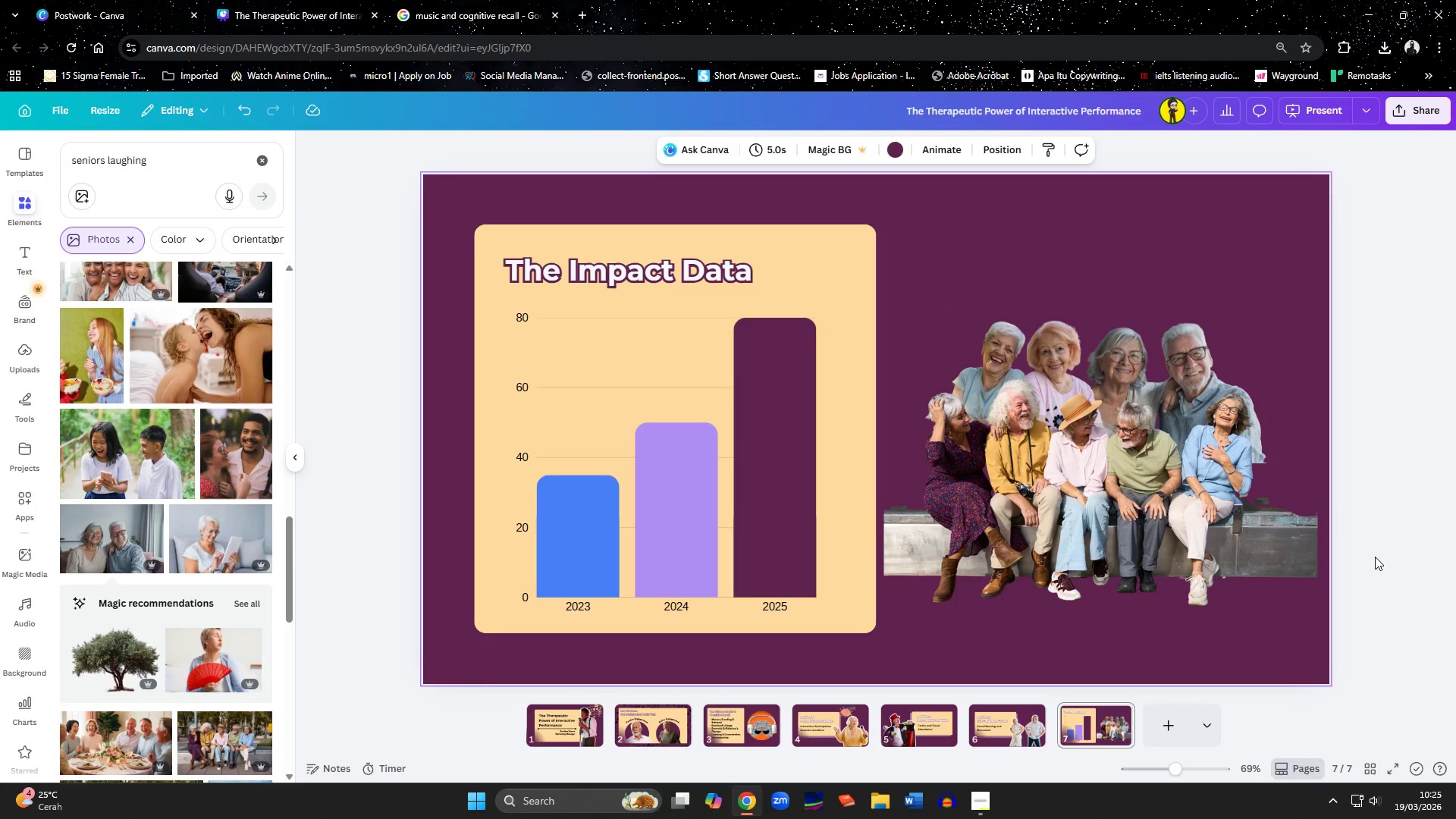 
wait(9.36)
 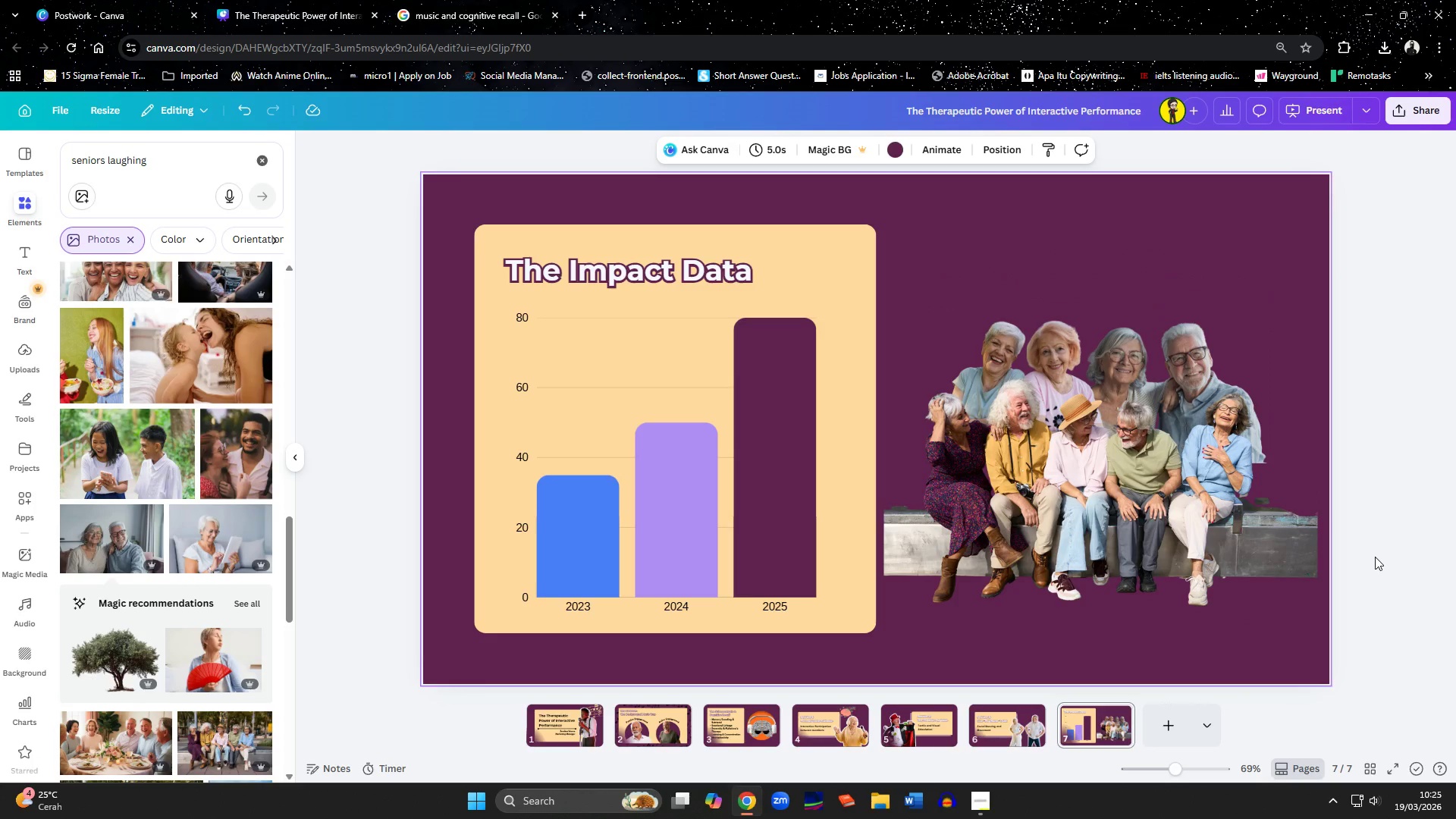 
left_click([1155, 723])
 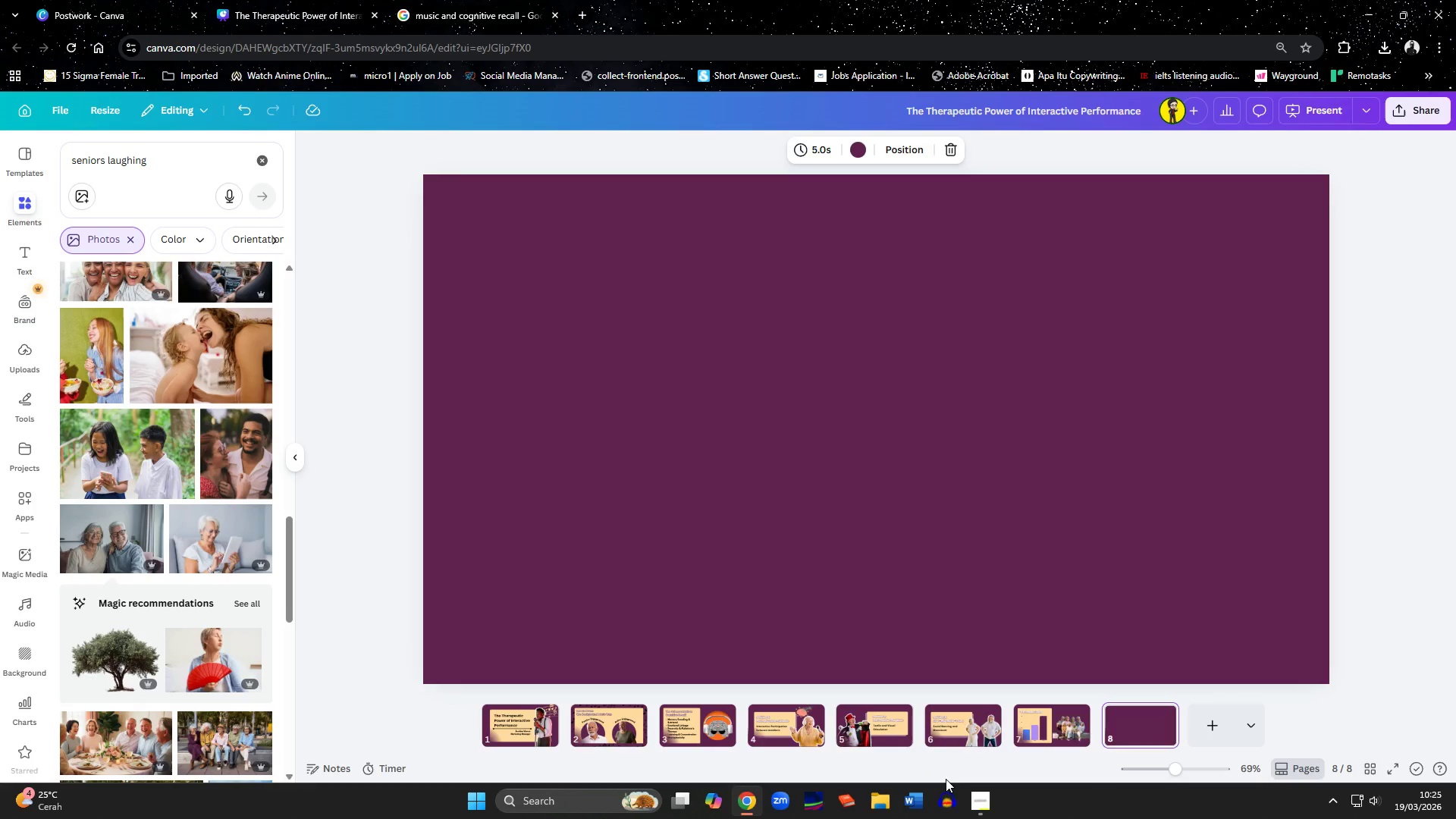 
left_click([977, 805])